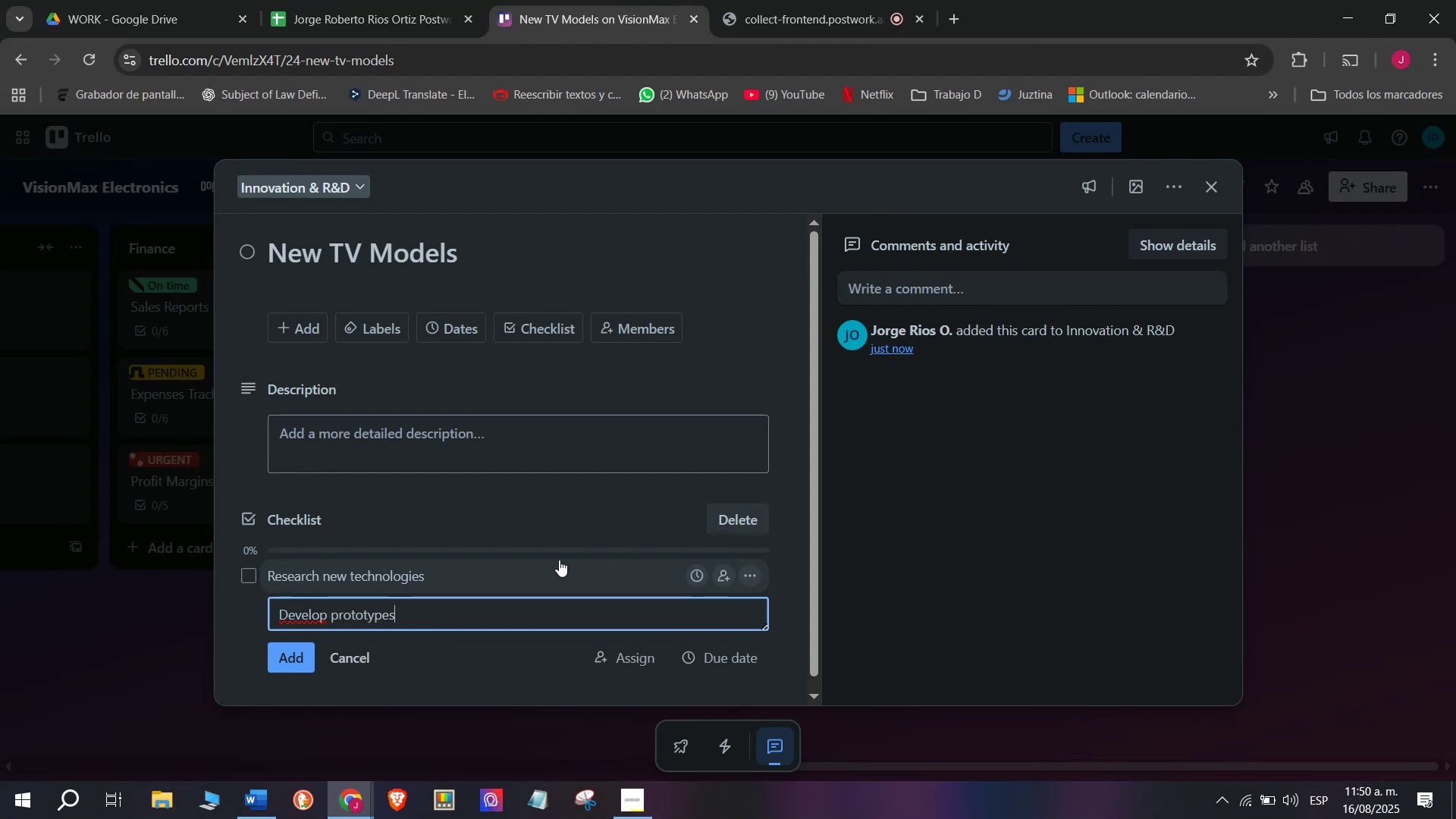 
key(Enter)
 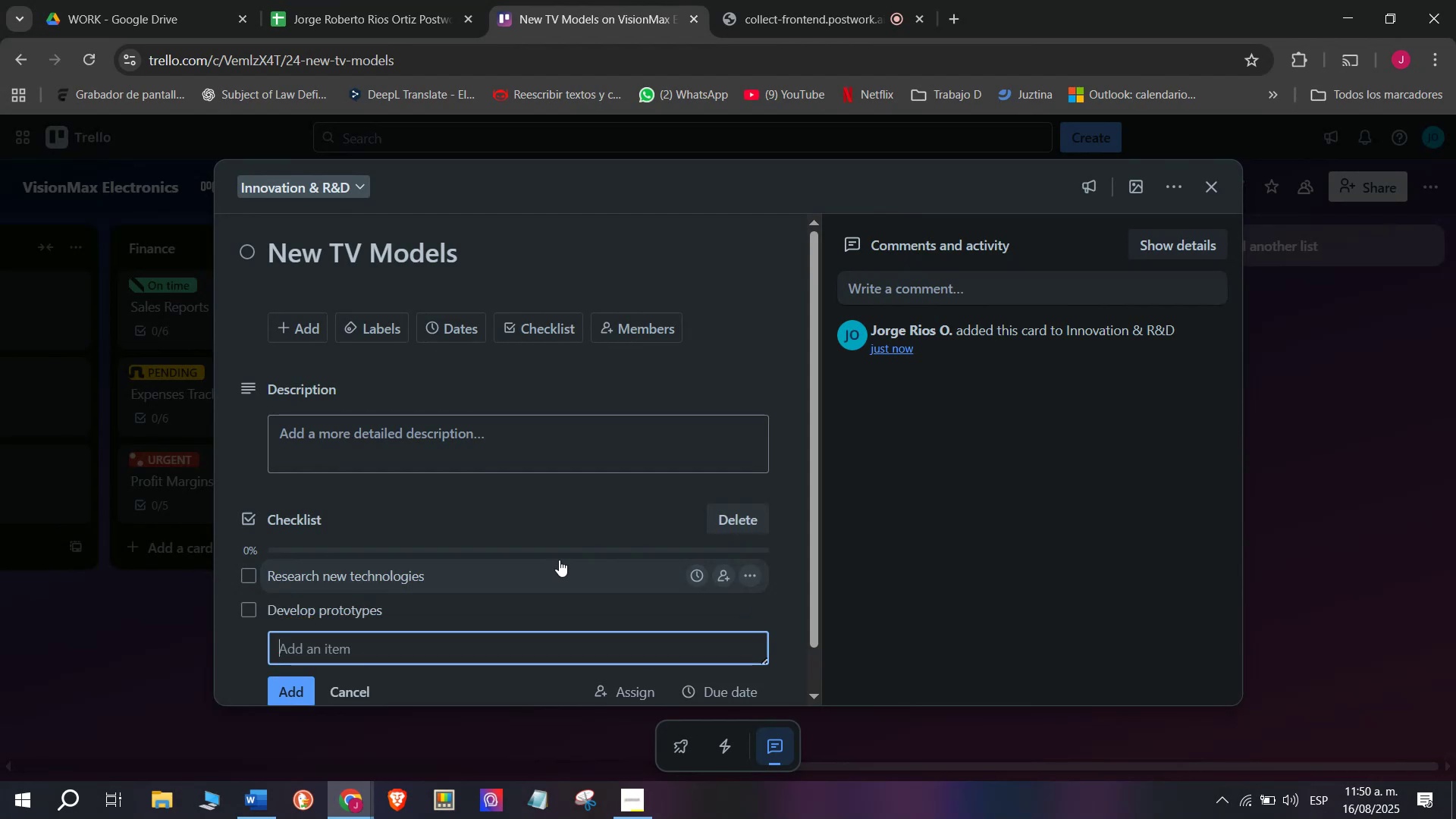 
type(Test features)
 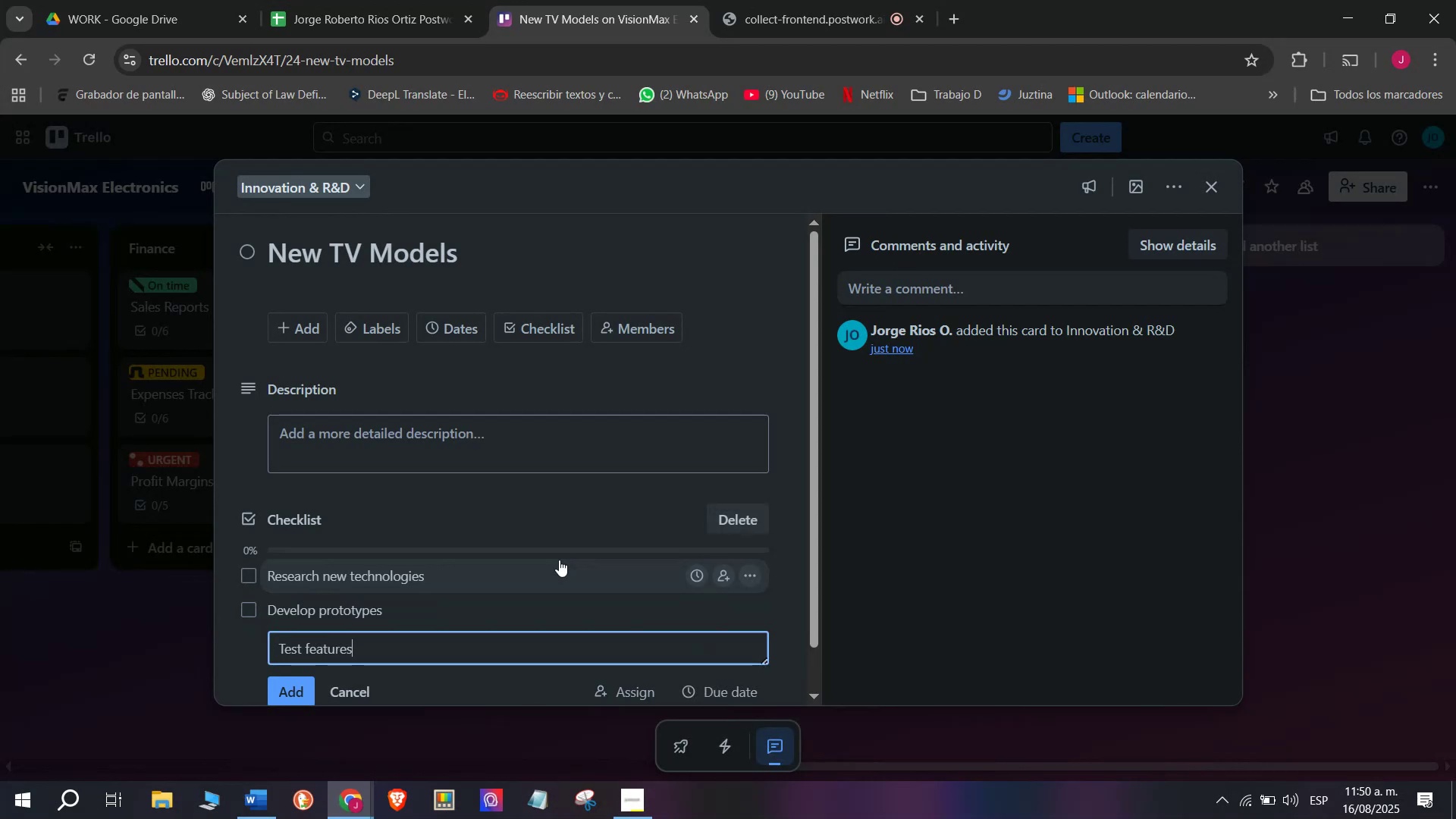 
key(Enter)
 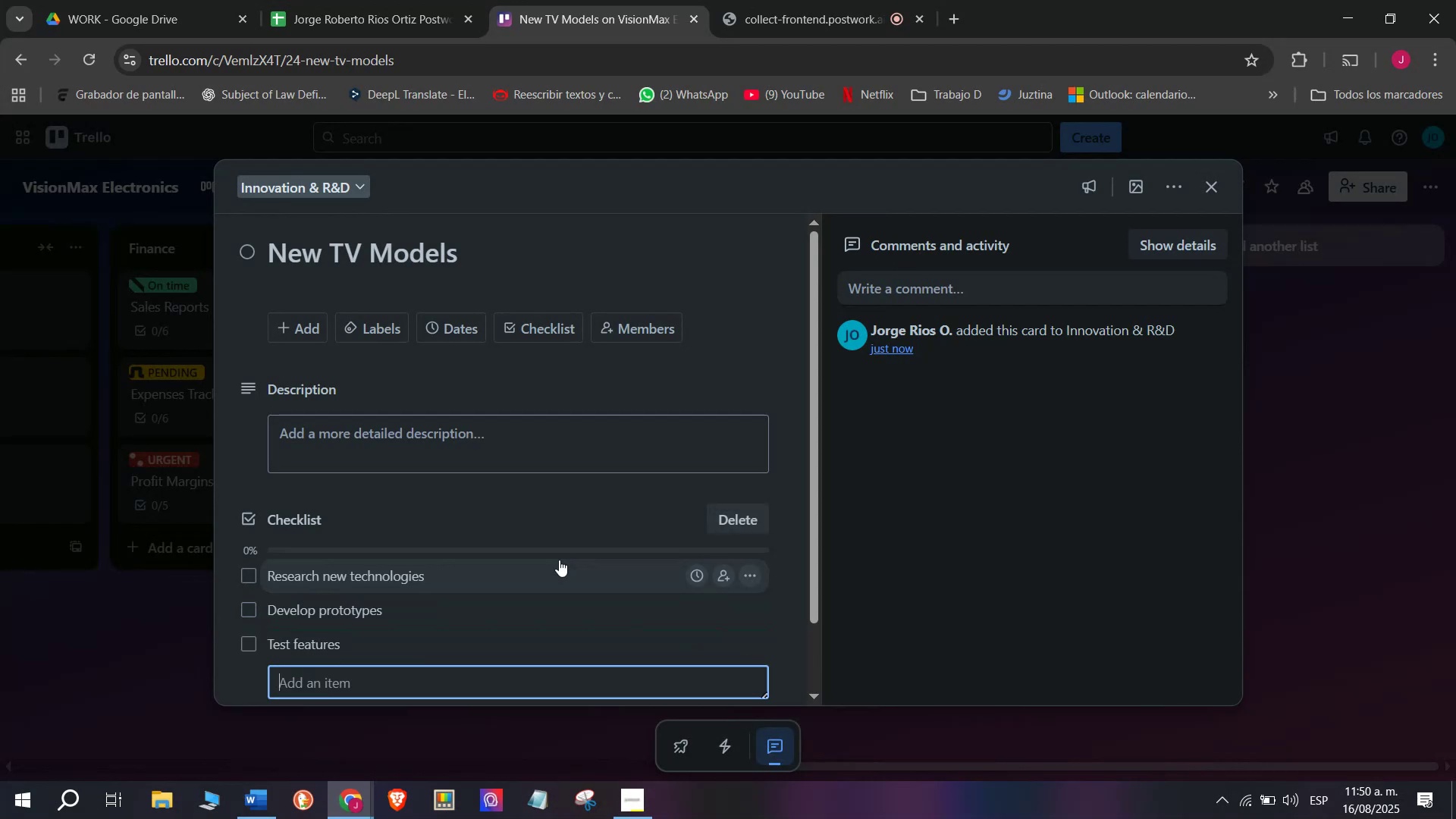 
type(Get v)
key(Backspace)
type(customer feedback)
 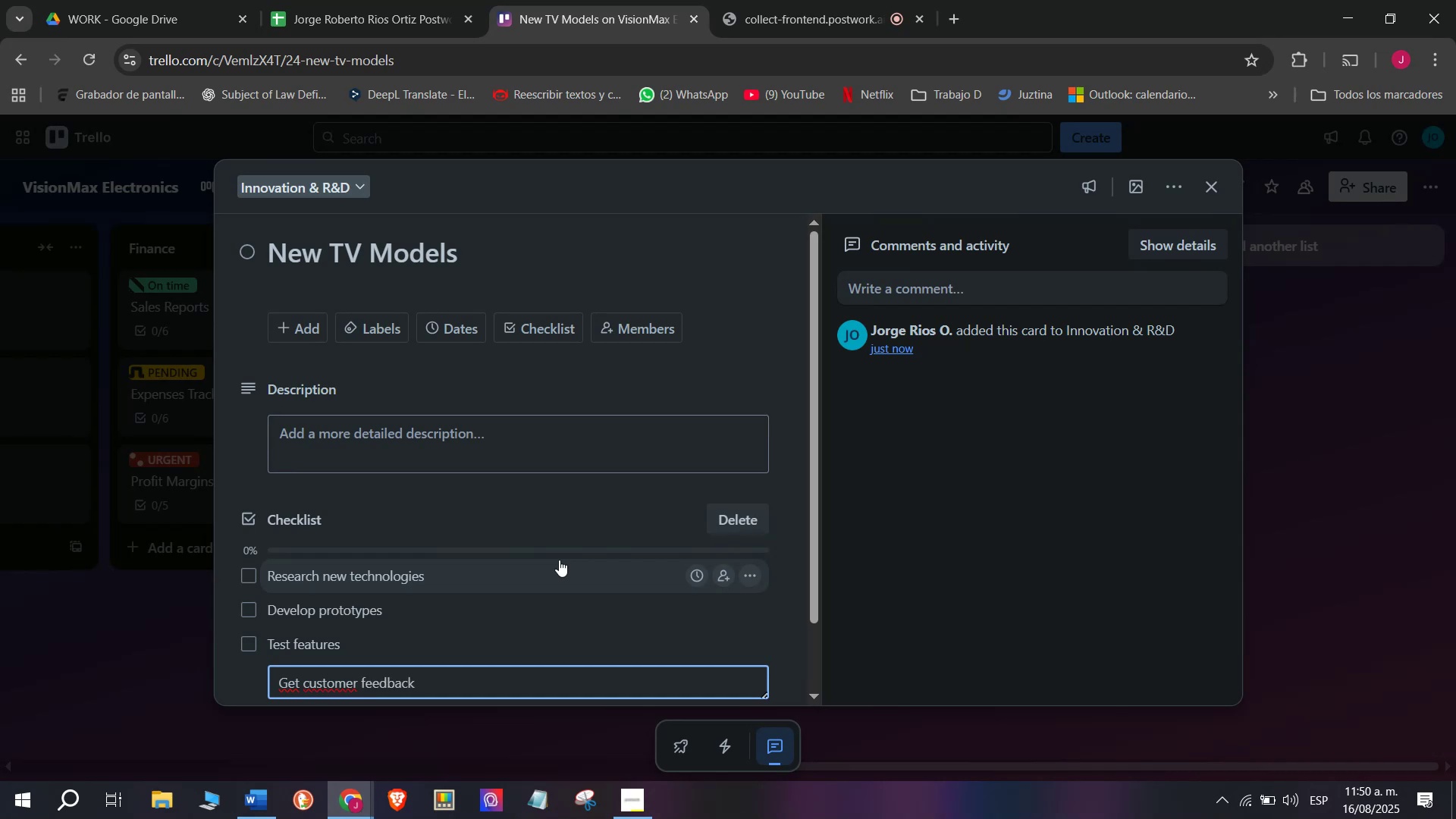 
key(Enter)
 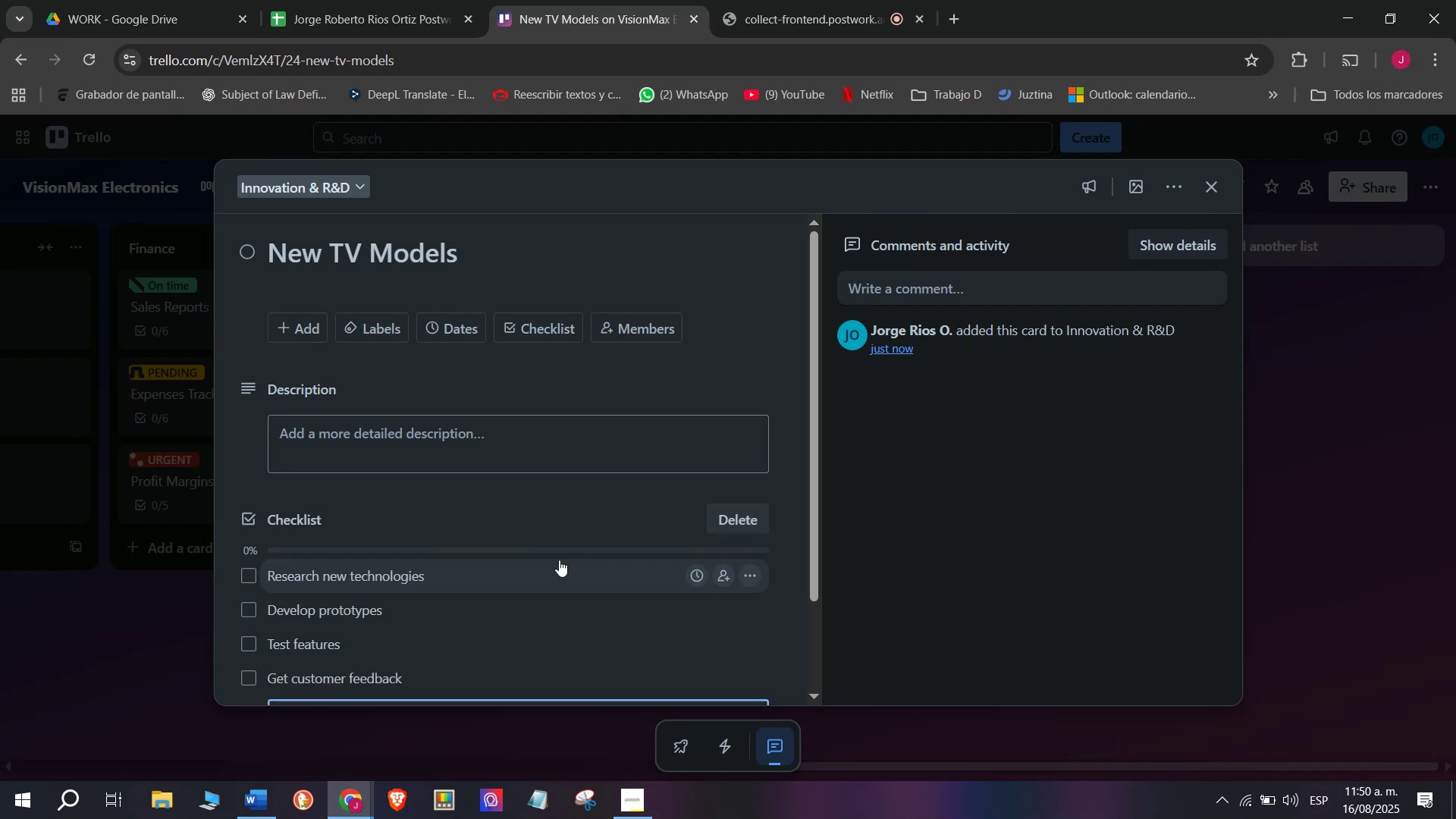 
type(Adjust designs)
 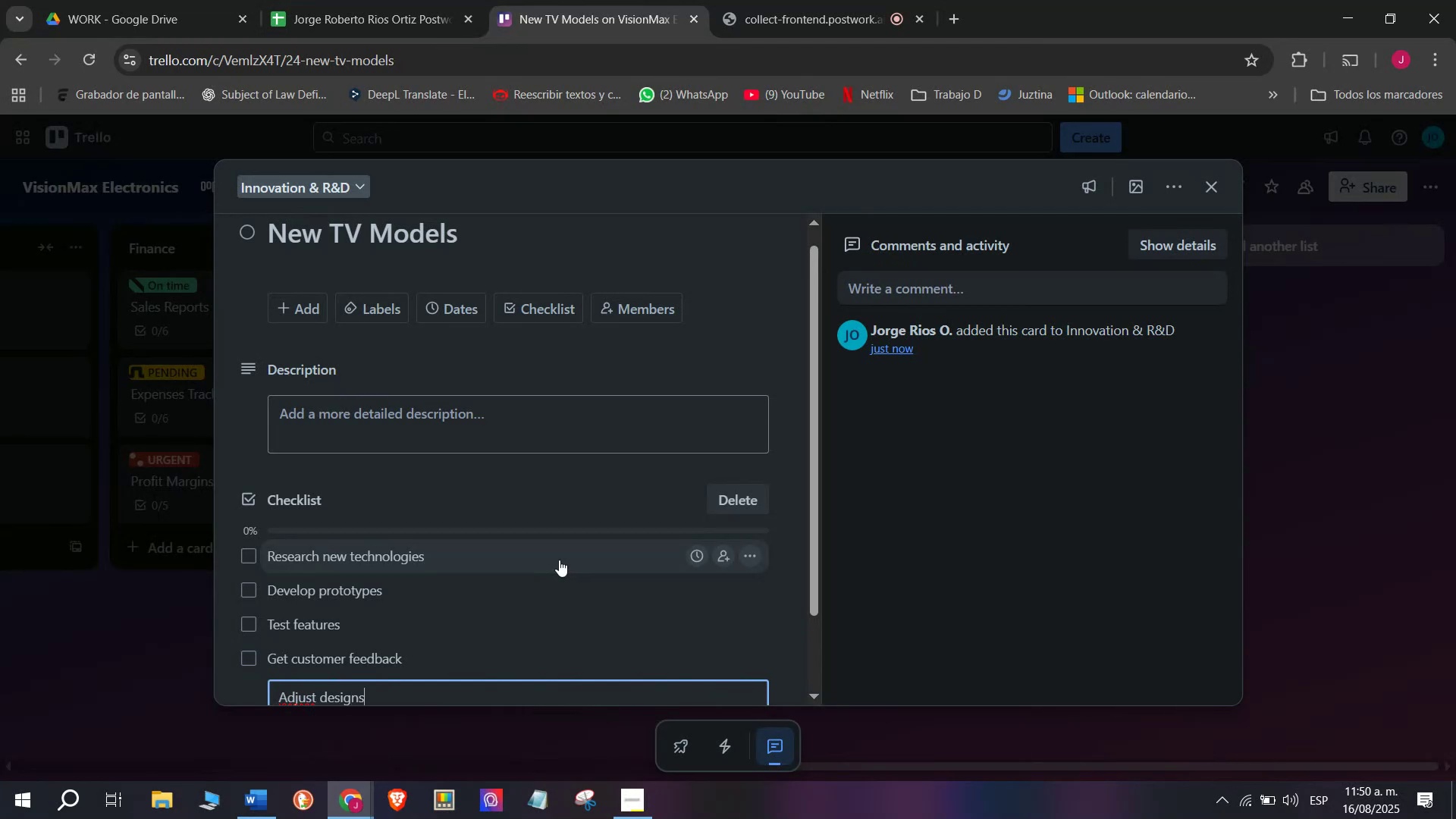 
key(Enter)
 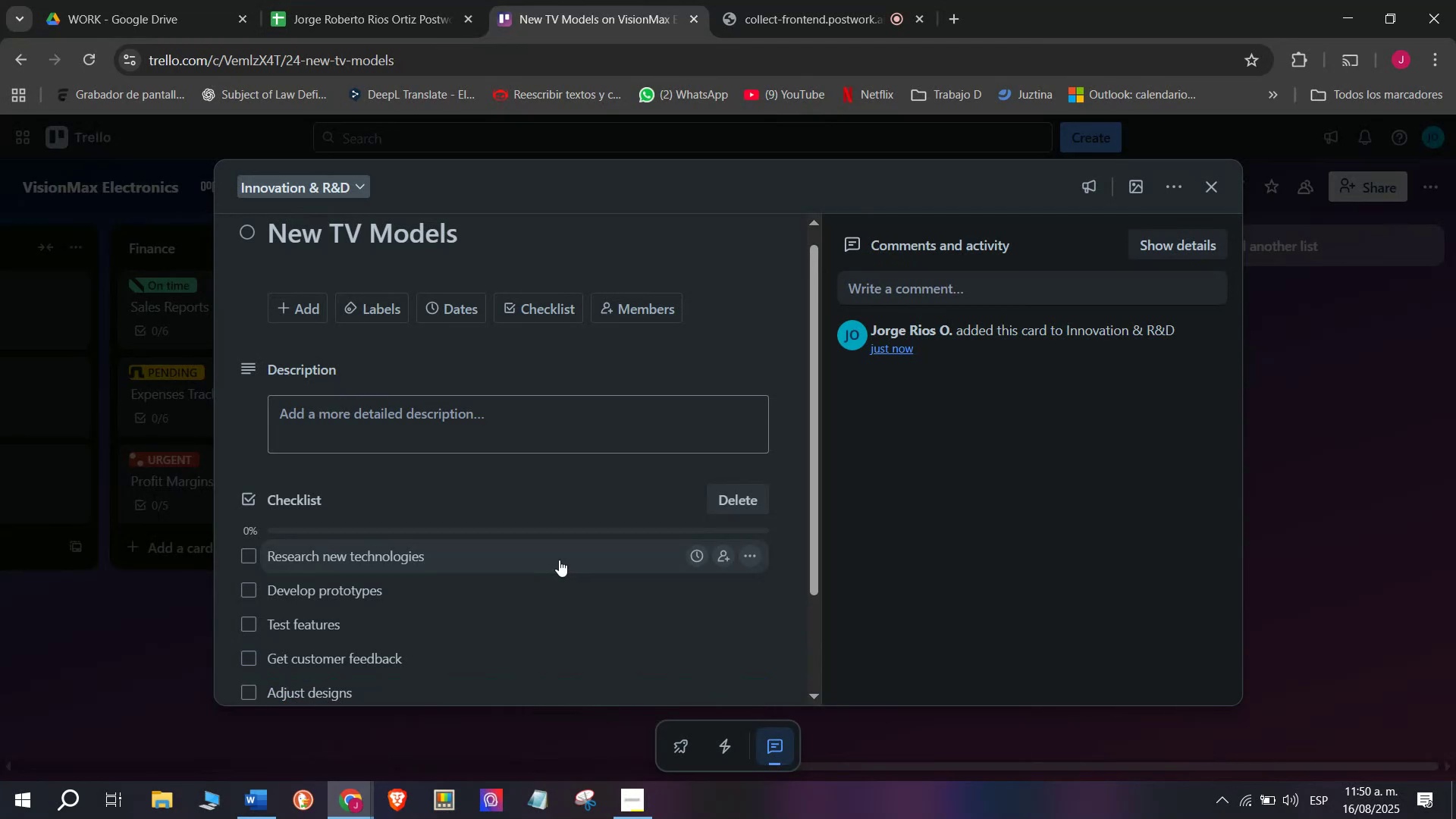 
type(Plan product launch)
 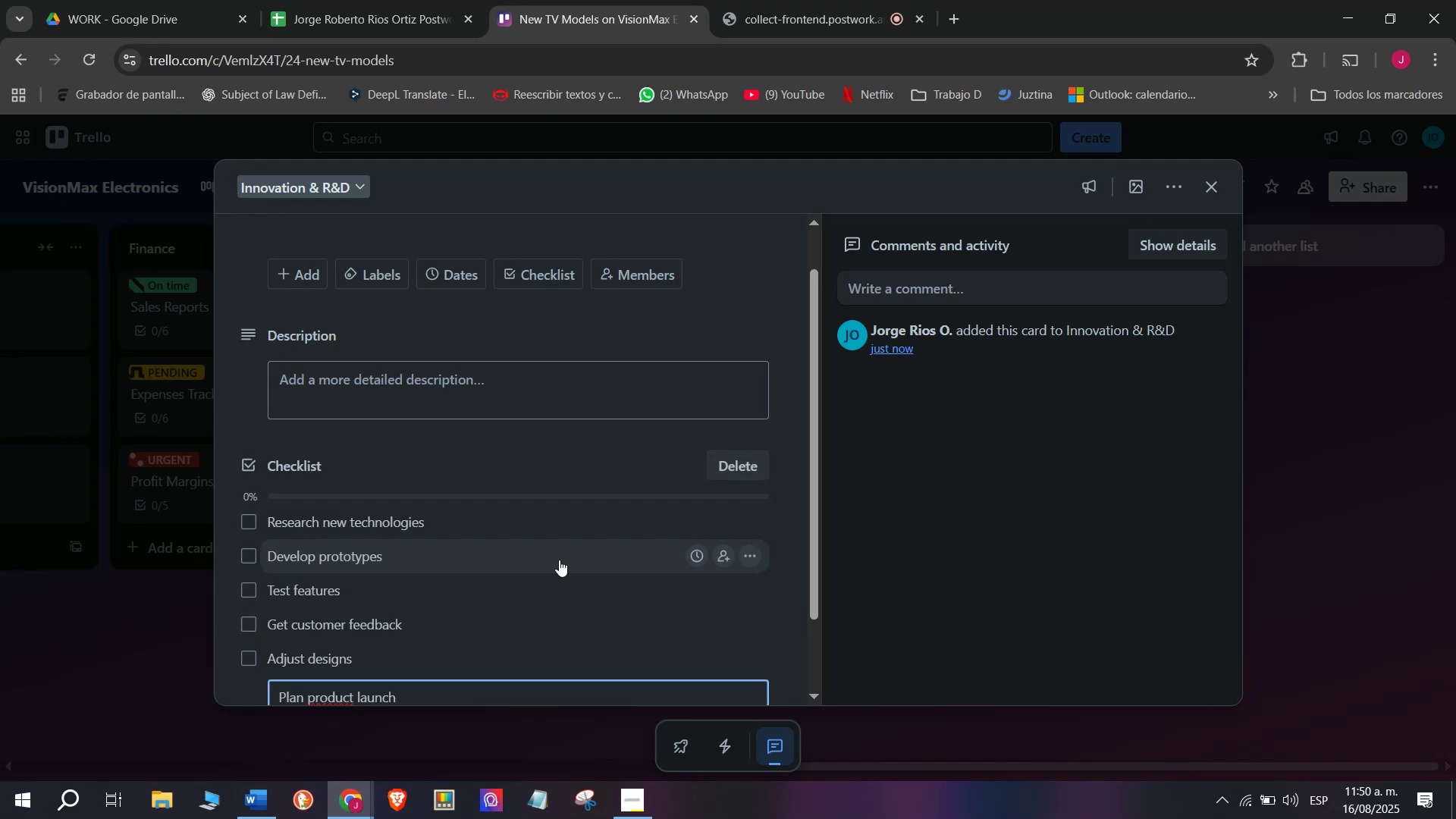 
key(Enter)
 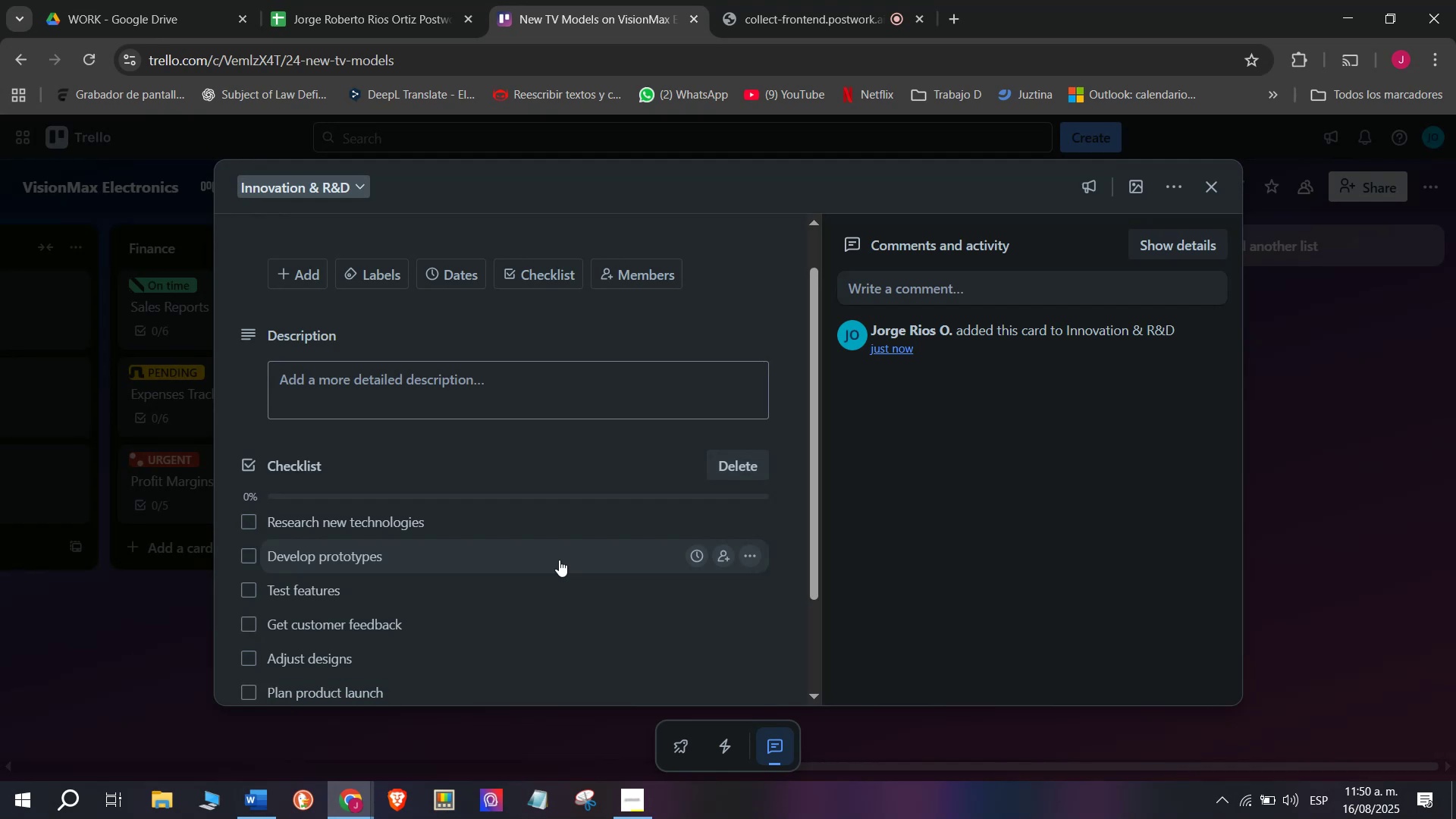 
scroll: coordinate [517, 567], scroll_direction: down, amount: 5.0
 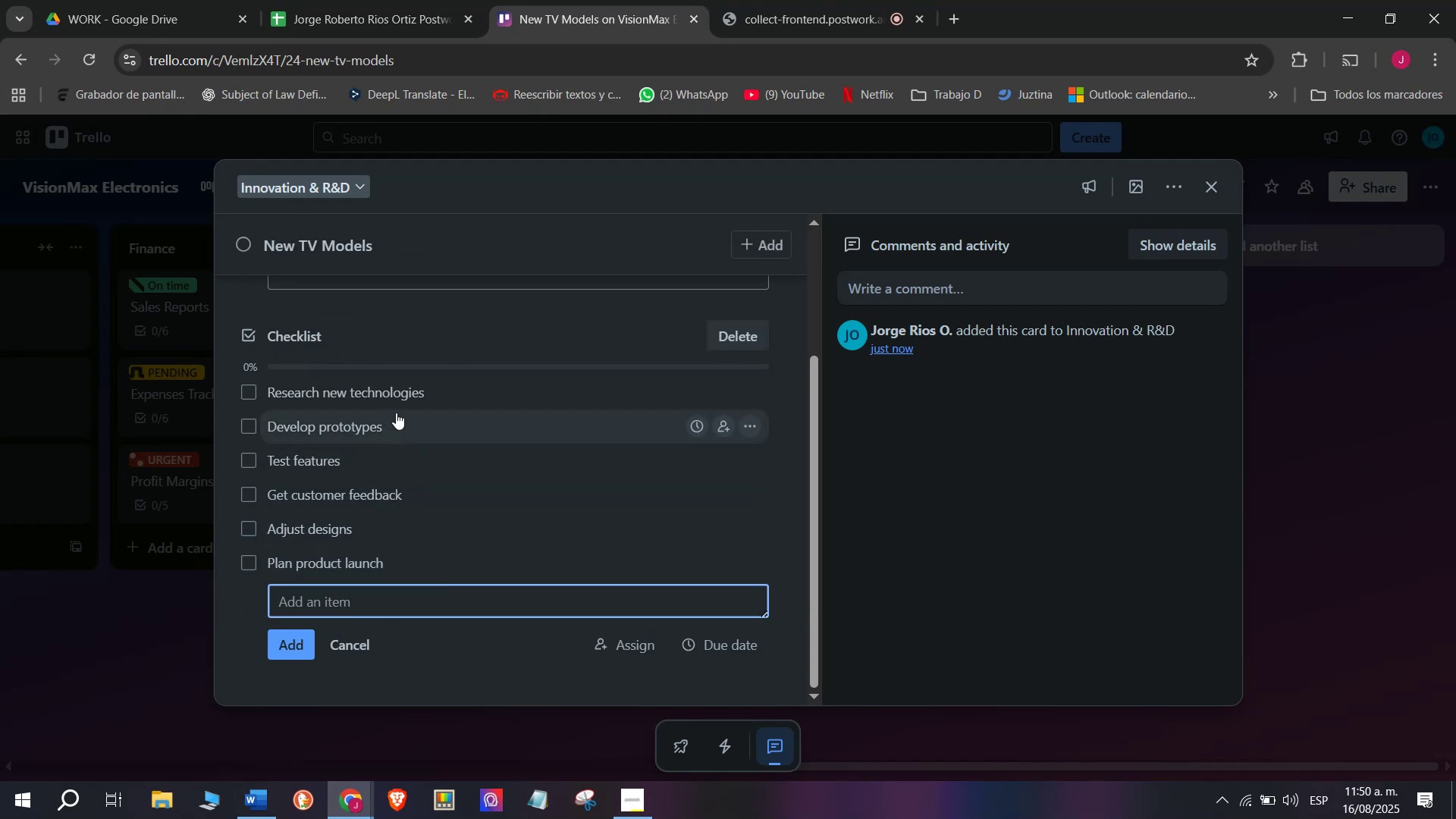 
scroll: coordinate [398, 411], scroll_direction: up, amount: 2.0
 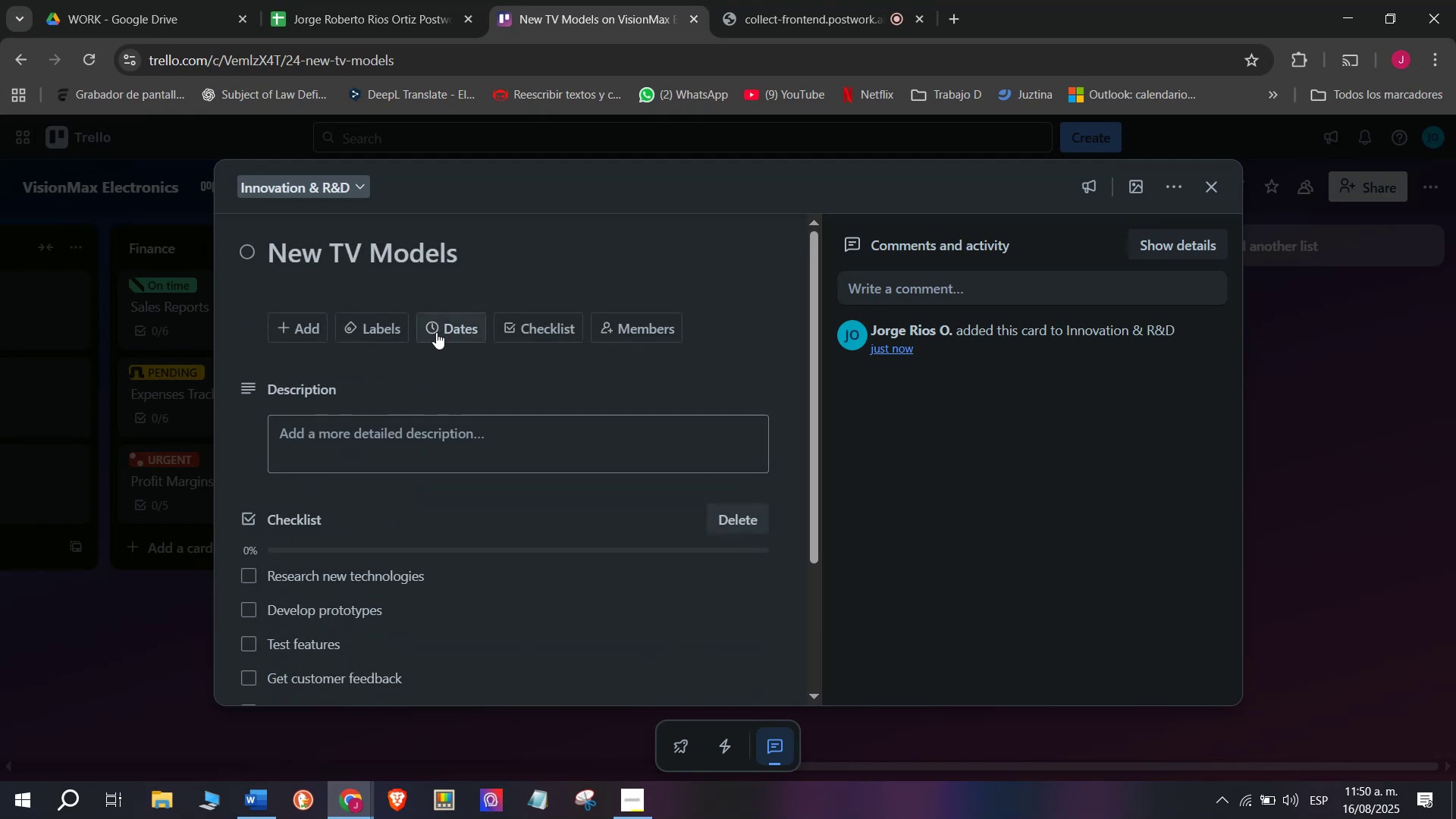 
left_click([396, 327])
 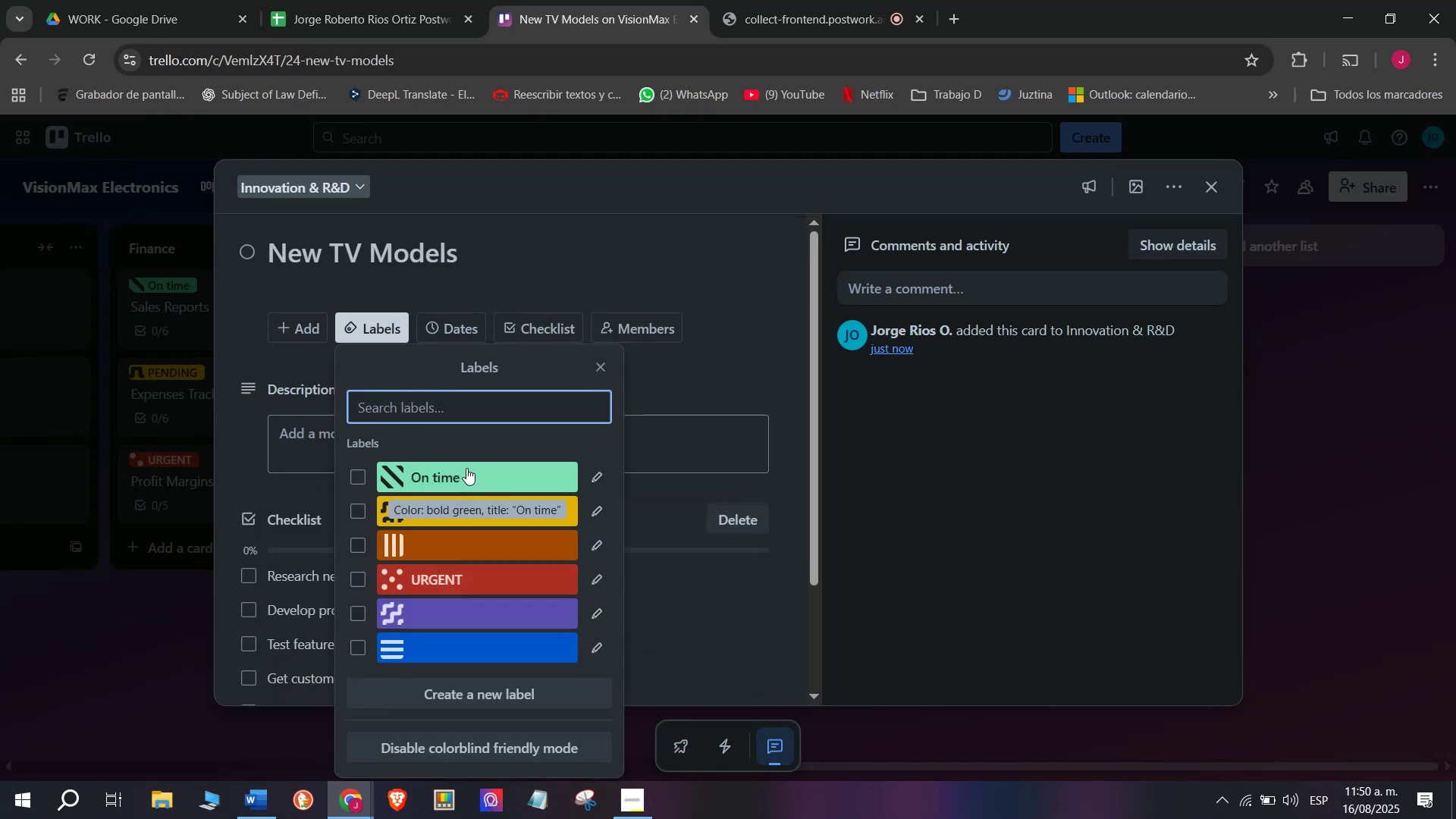 
left_click([479, 581])
 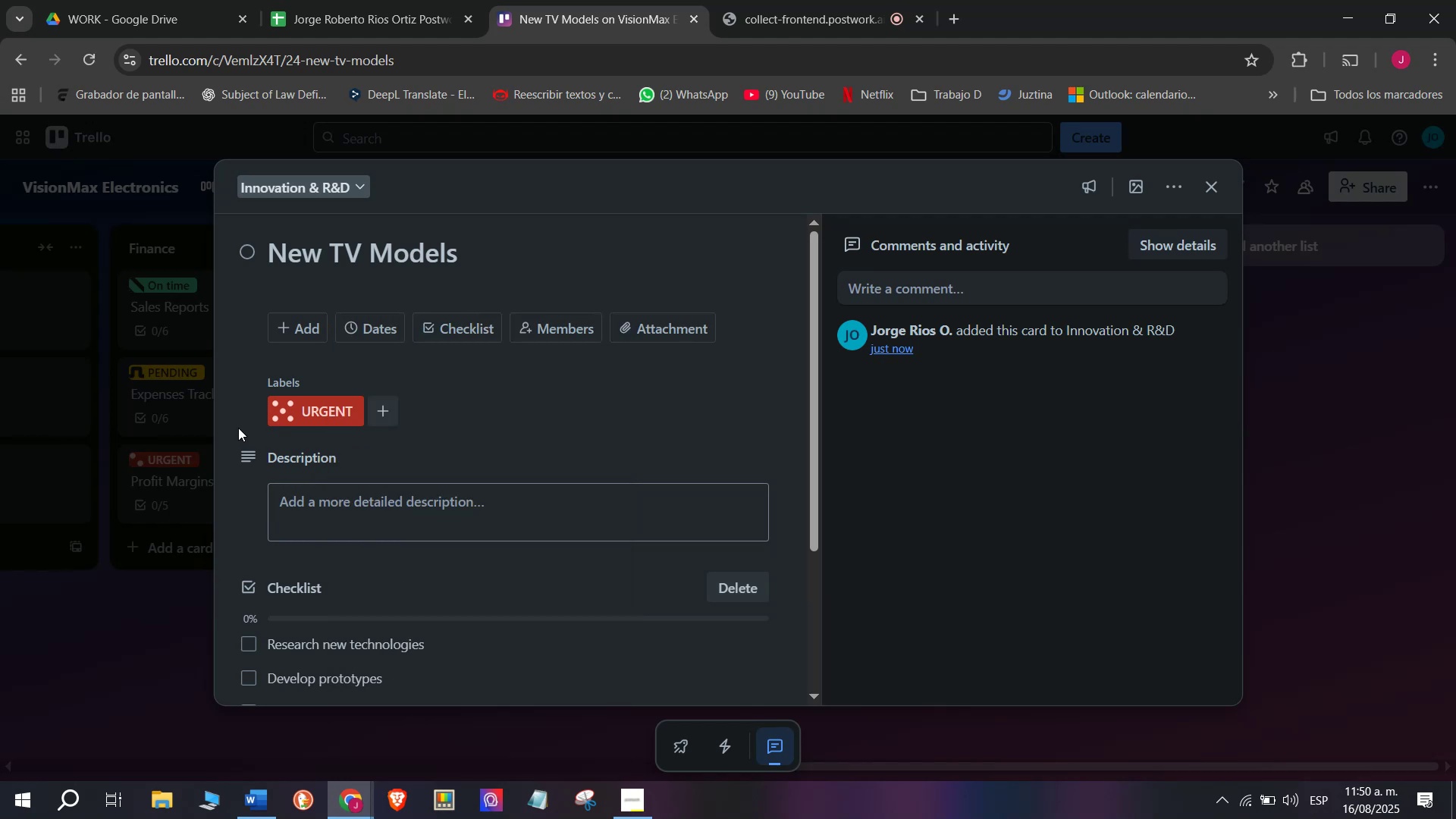 
double_click([146, 618])
 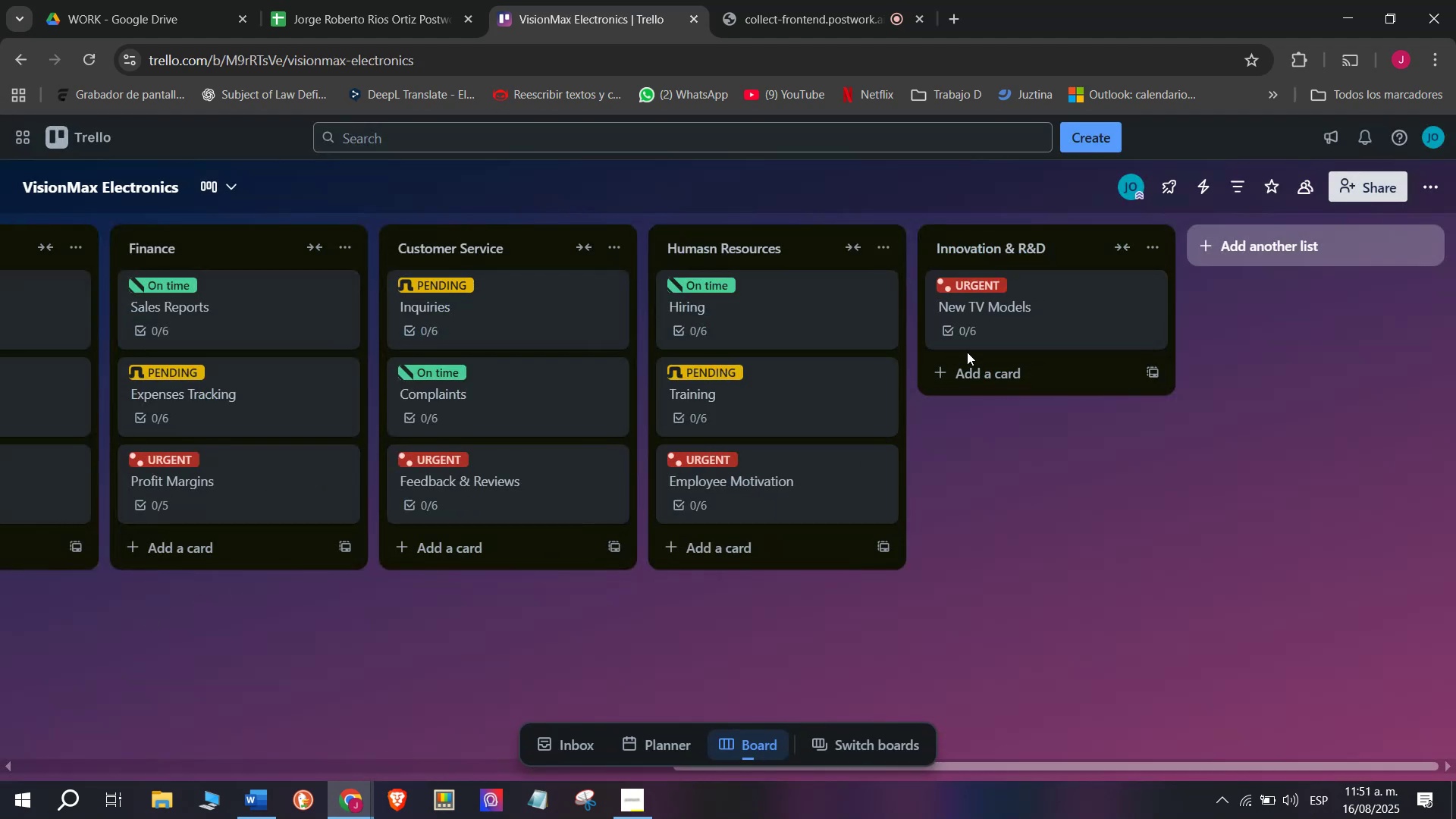 
left_click([1006, 370])
 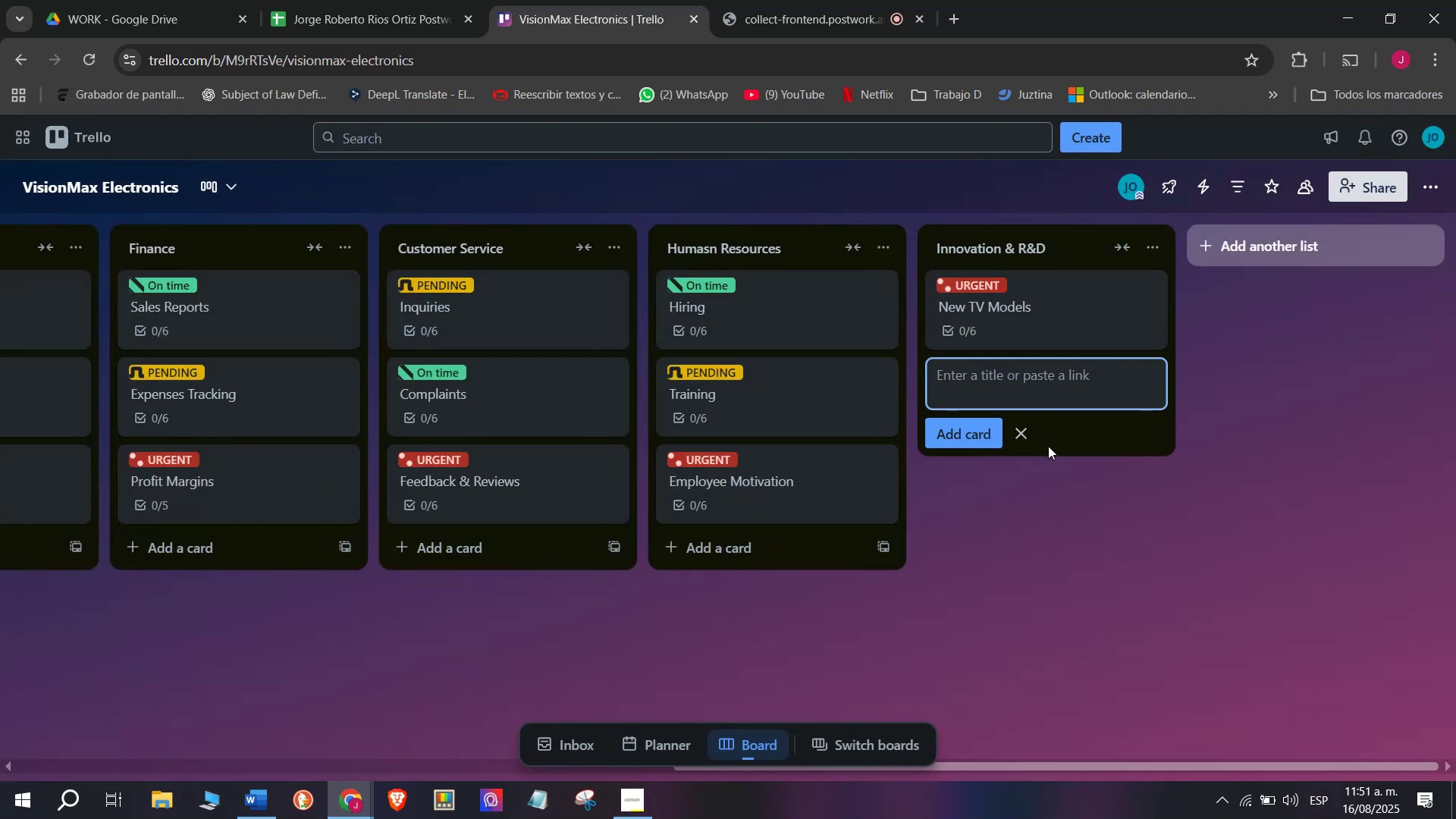 
type(Market Research)
 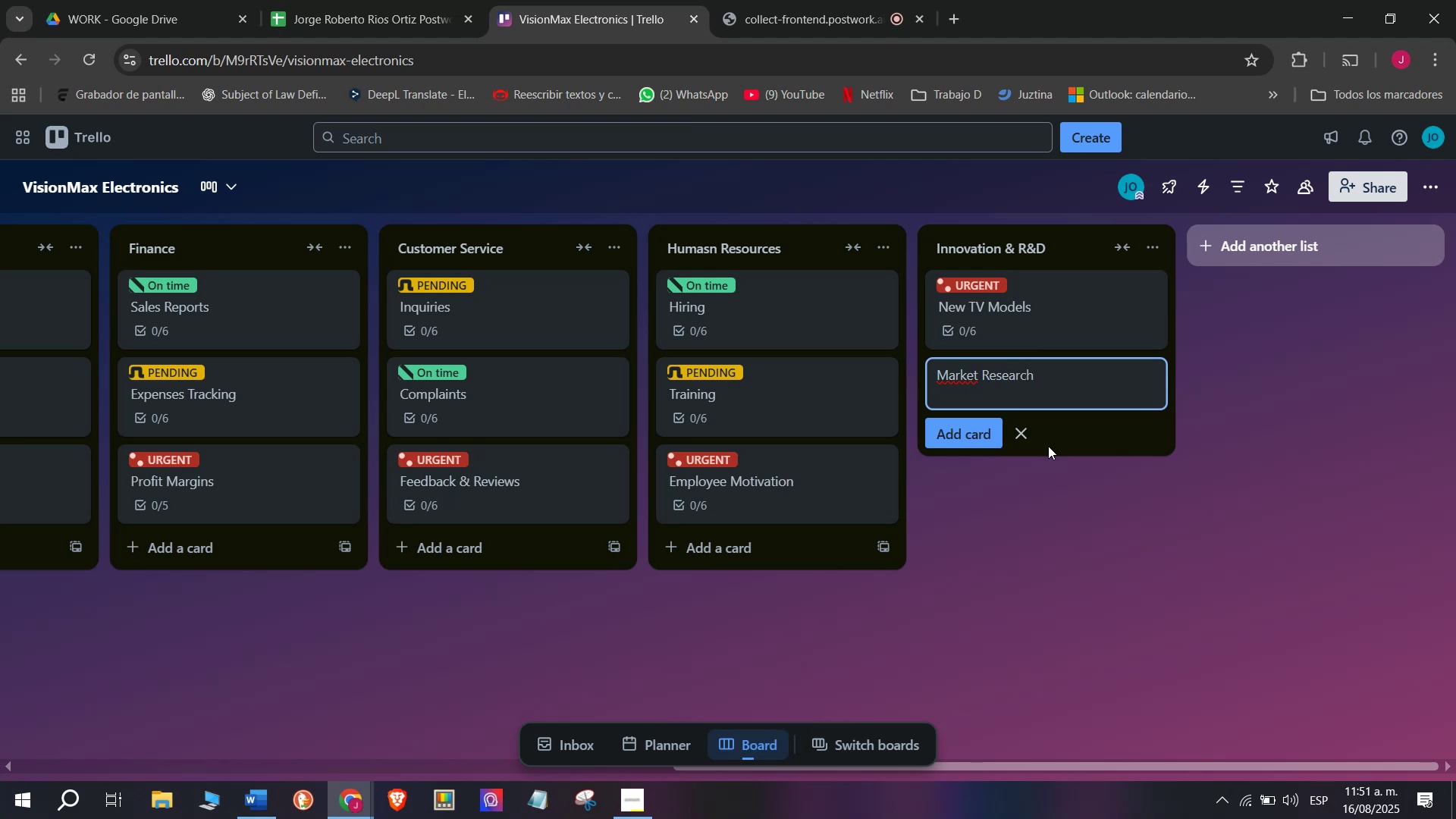 
key(Enter)
 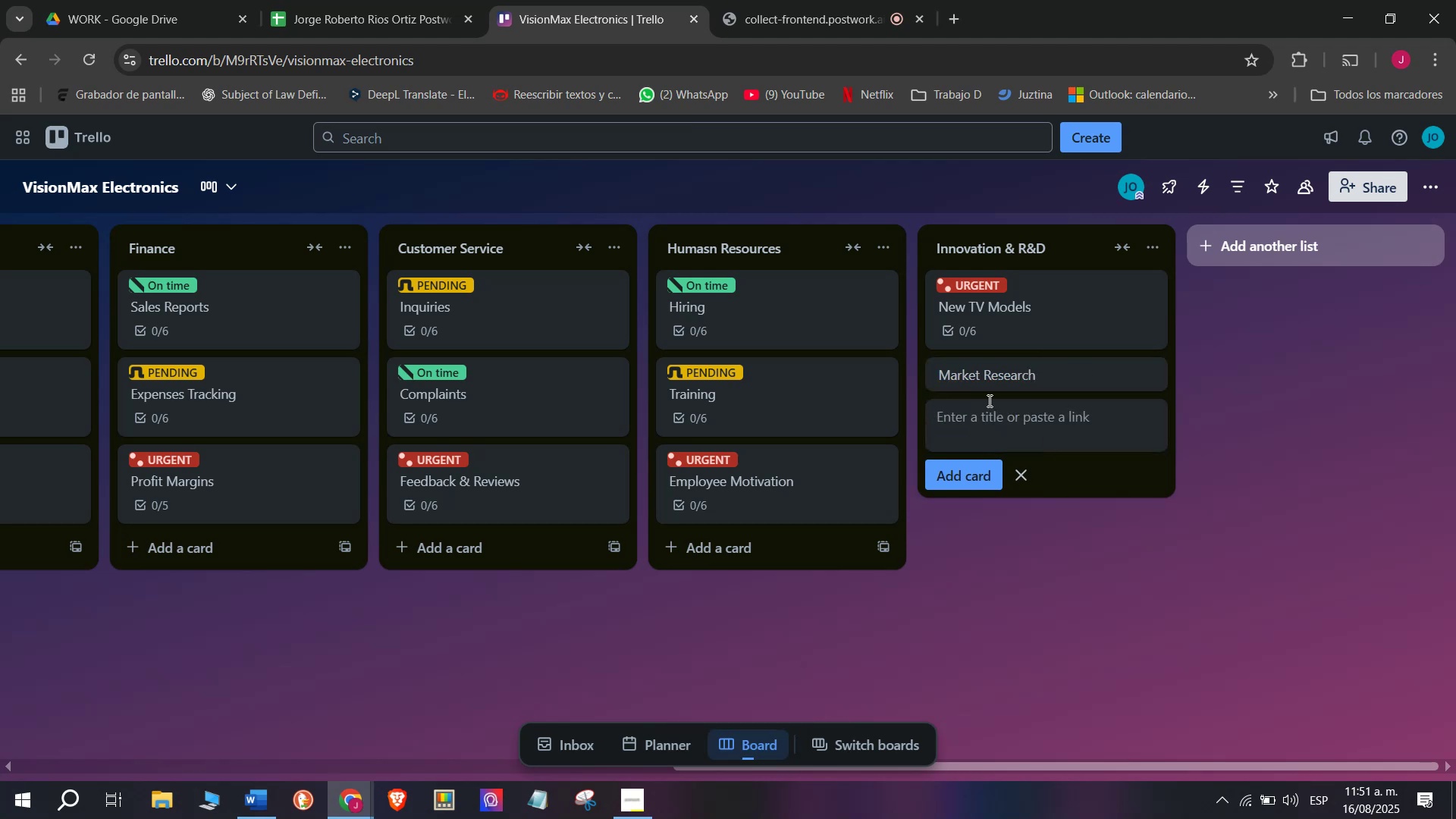 
left_click([1000, 359])
 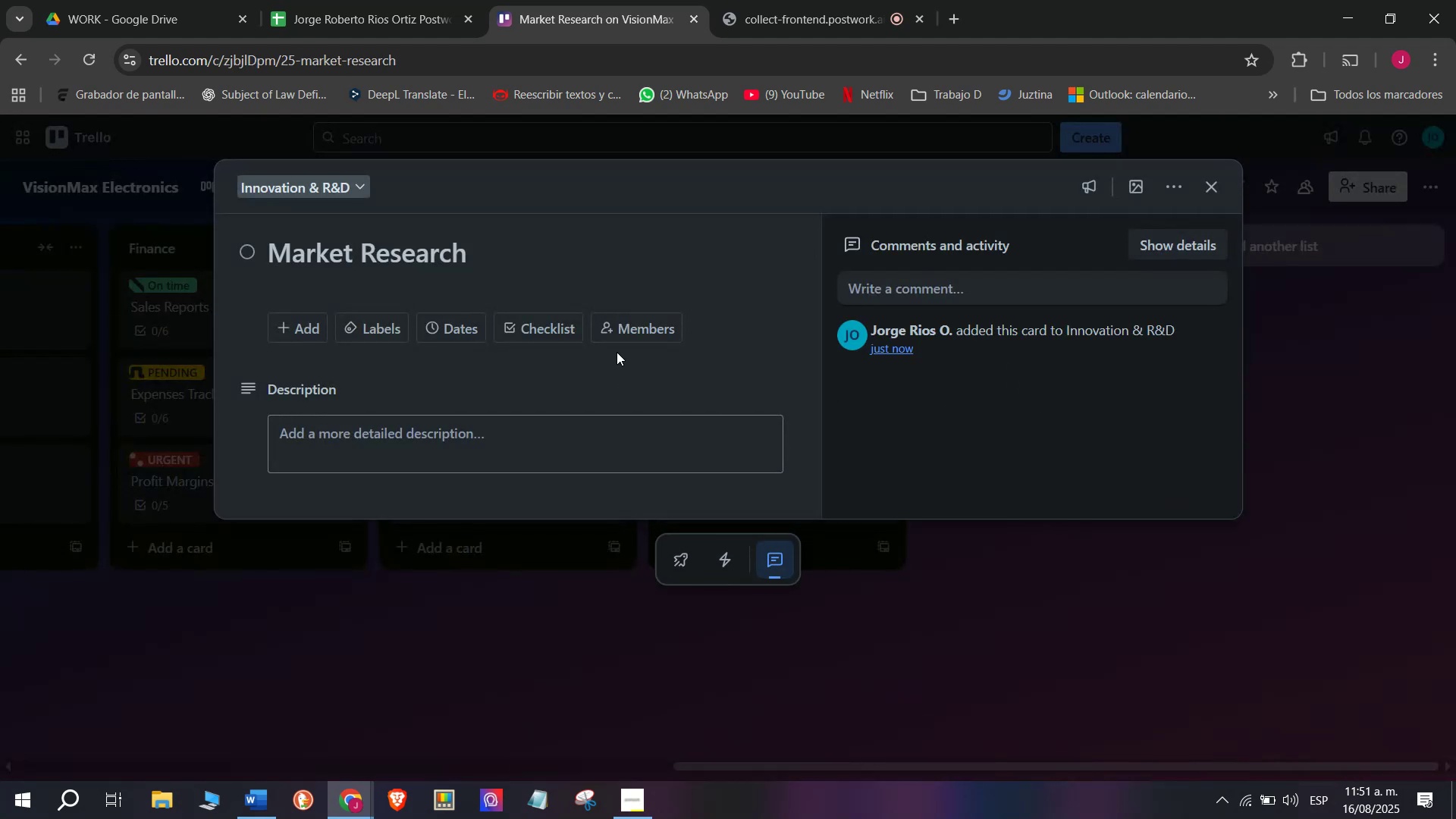 
left_click([542, 326])
 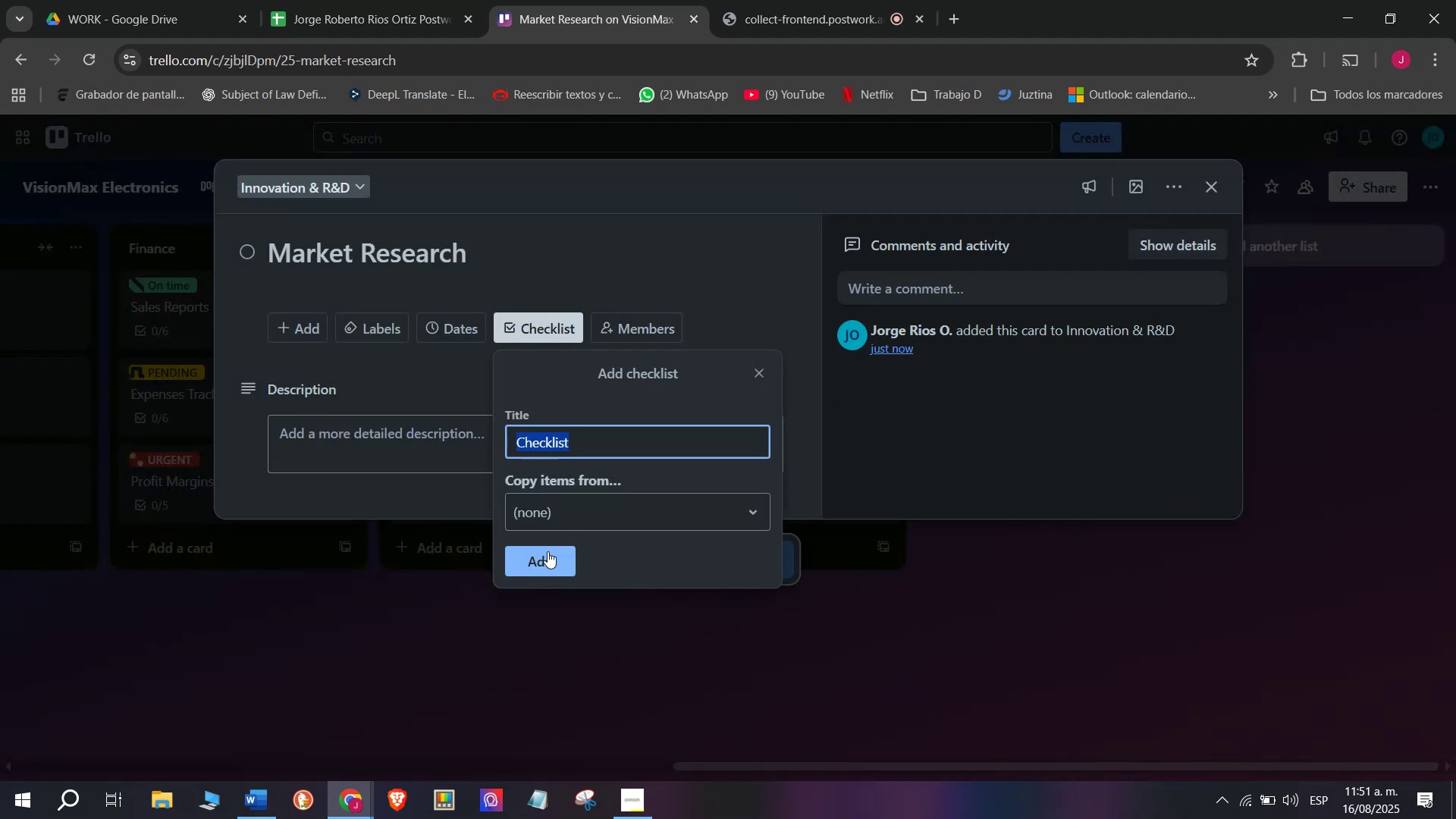 
left_click([548, 548])
 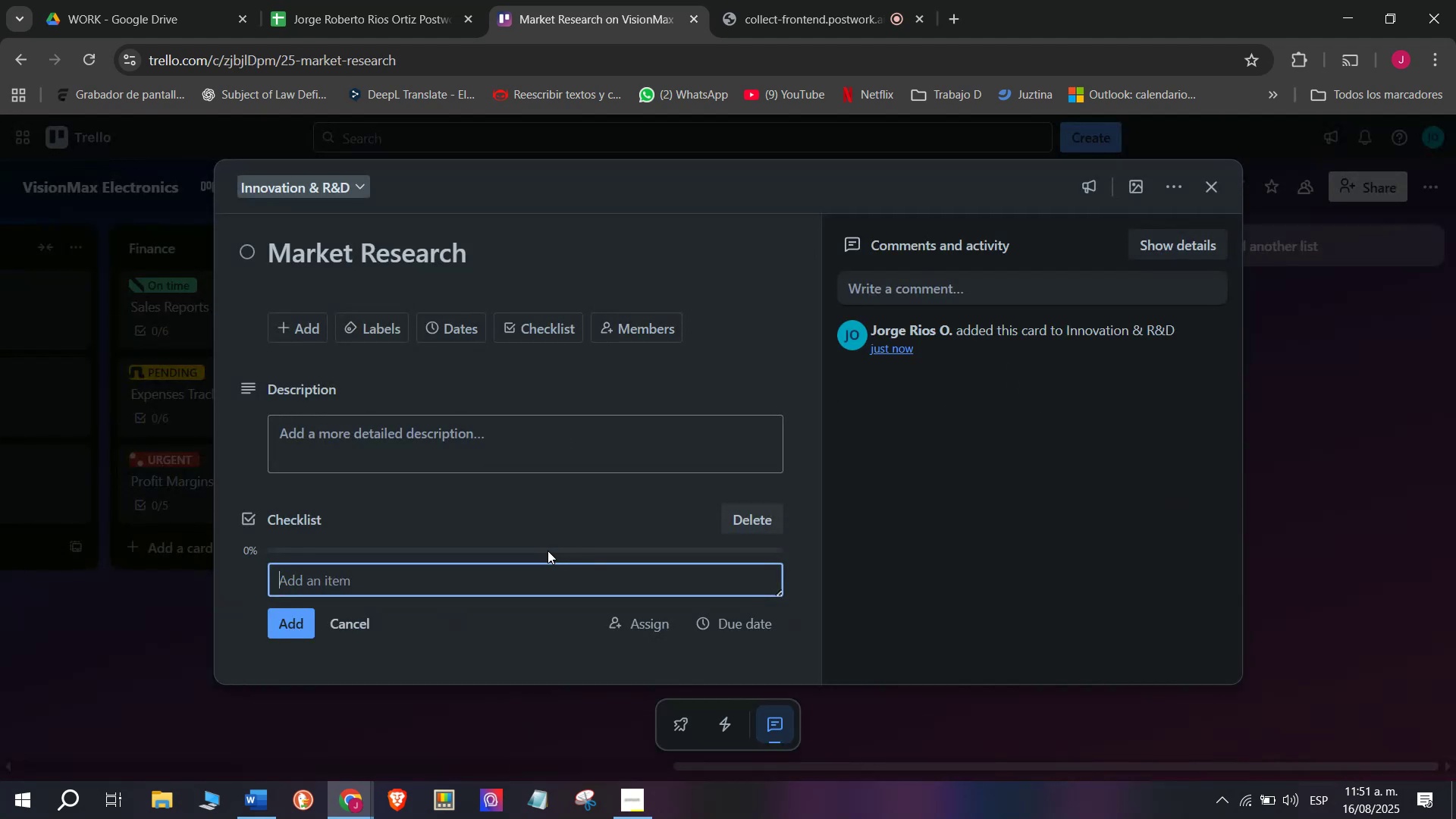 
type(Analyze Competitors)
 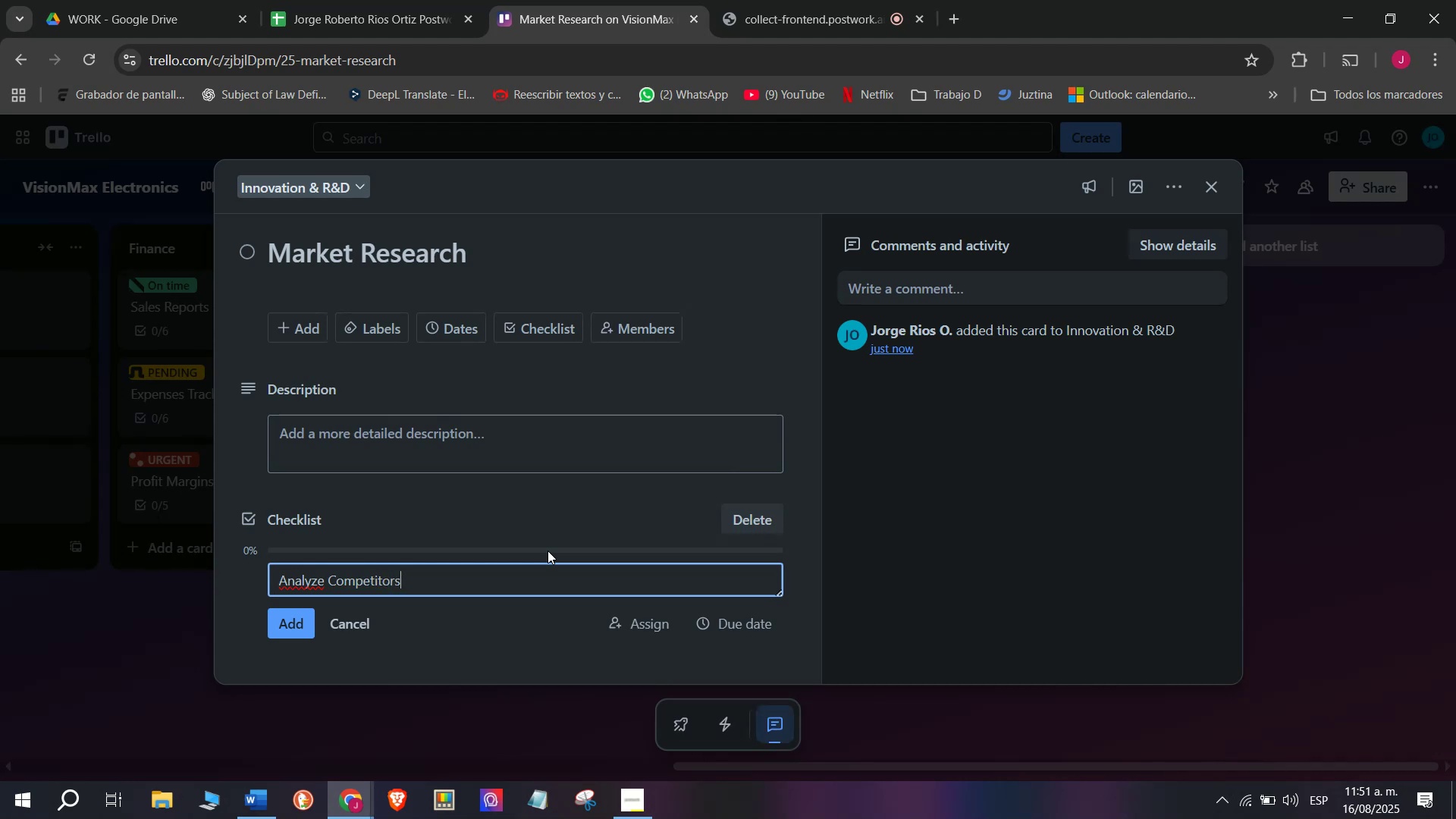 
key(Enter)
 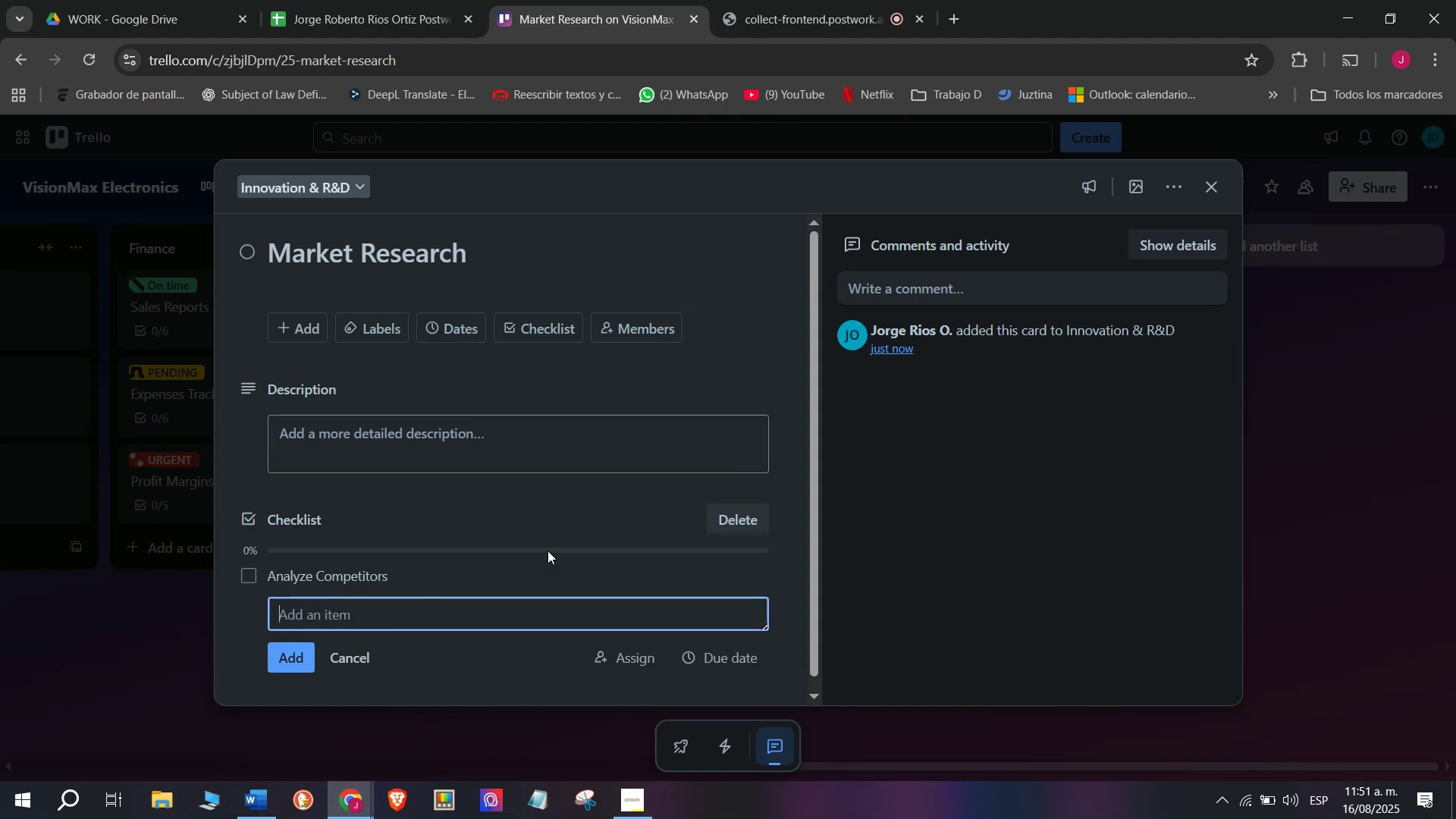 
type(Track consumer demand)
 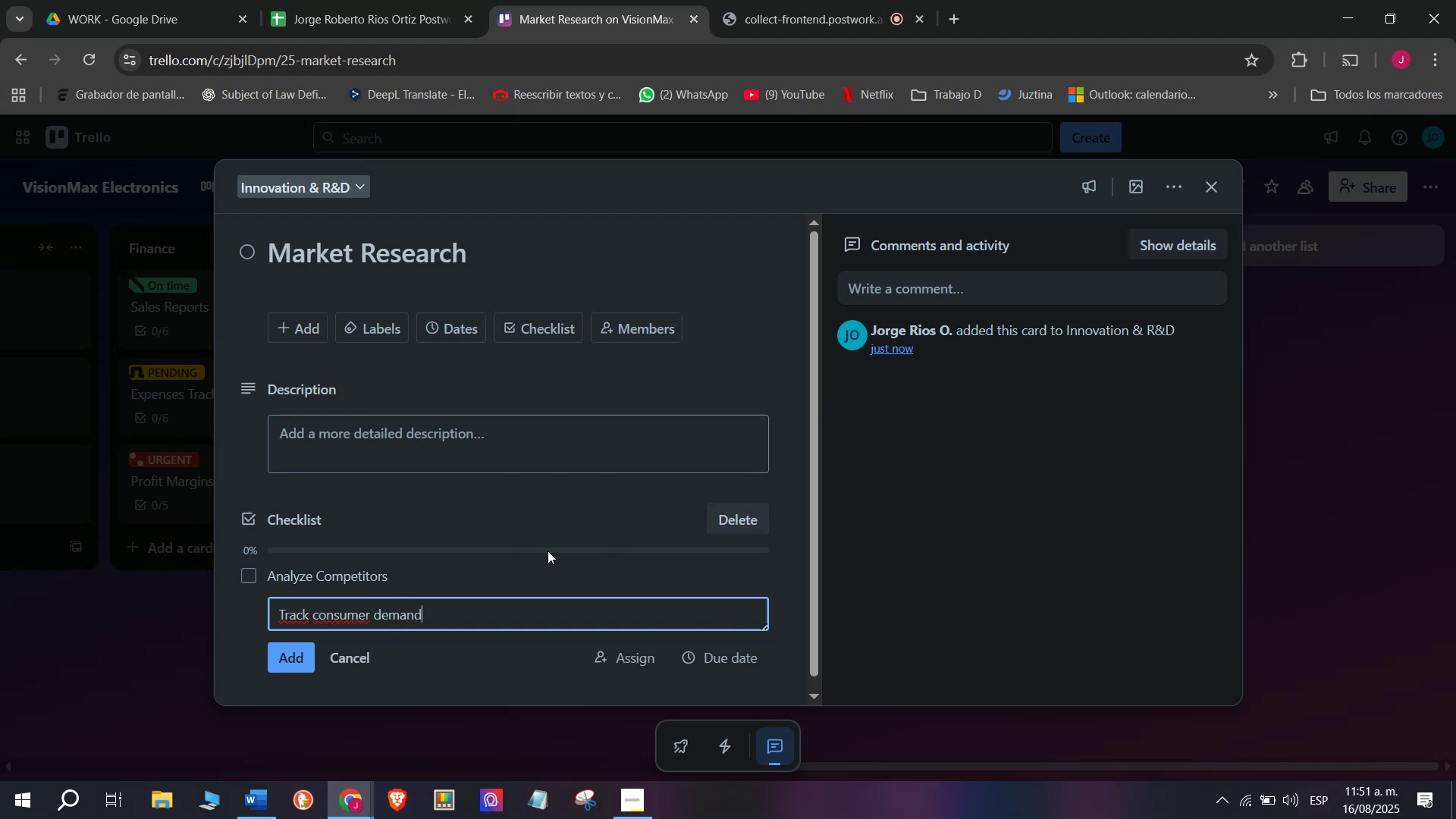 
key(Enter)
 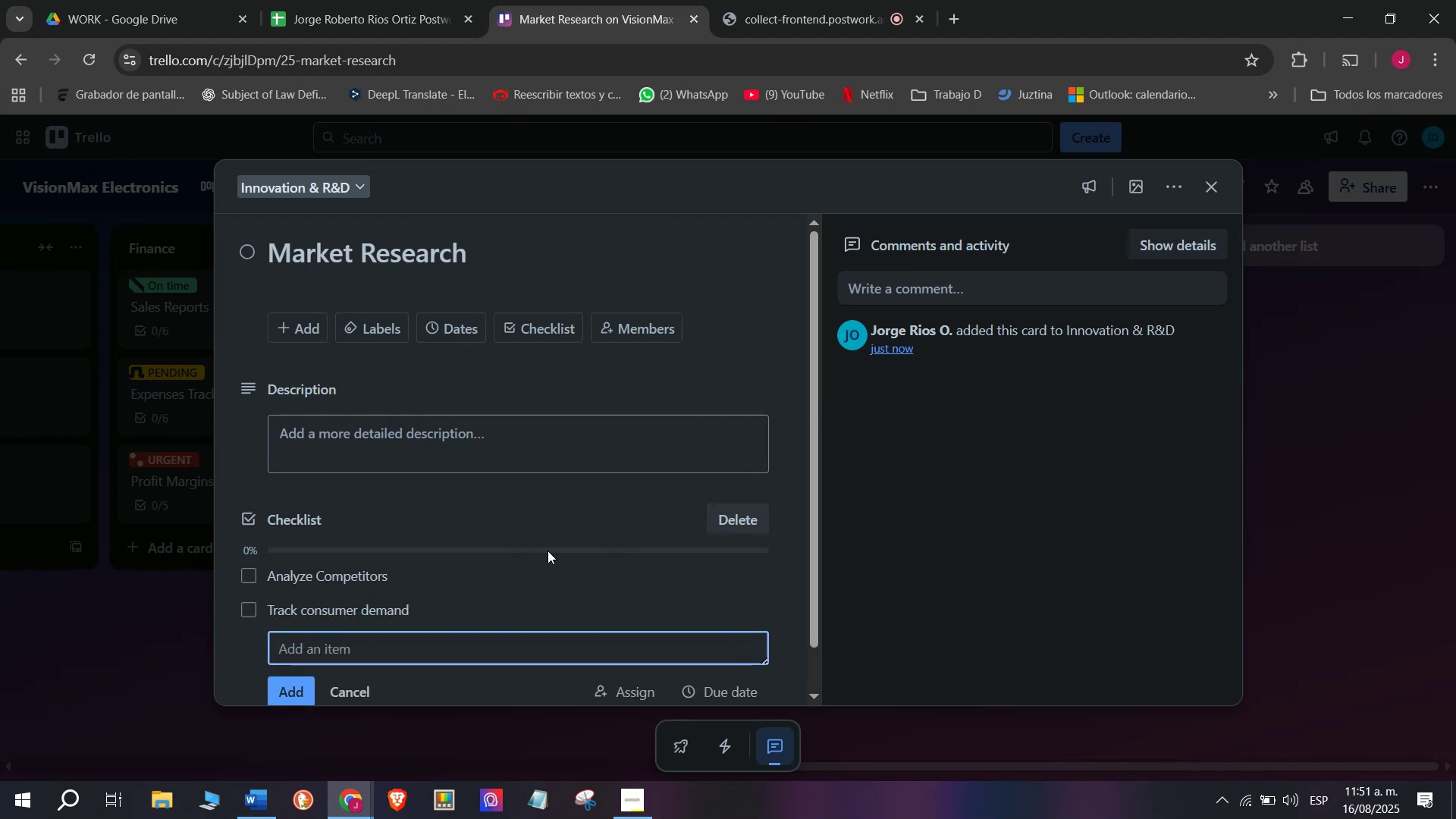 
type(Review consumer demanda)
key(Backspace)
key(Backspace)
key(Backspace)
type(global trends)
key(Backspace)
type(s)
 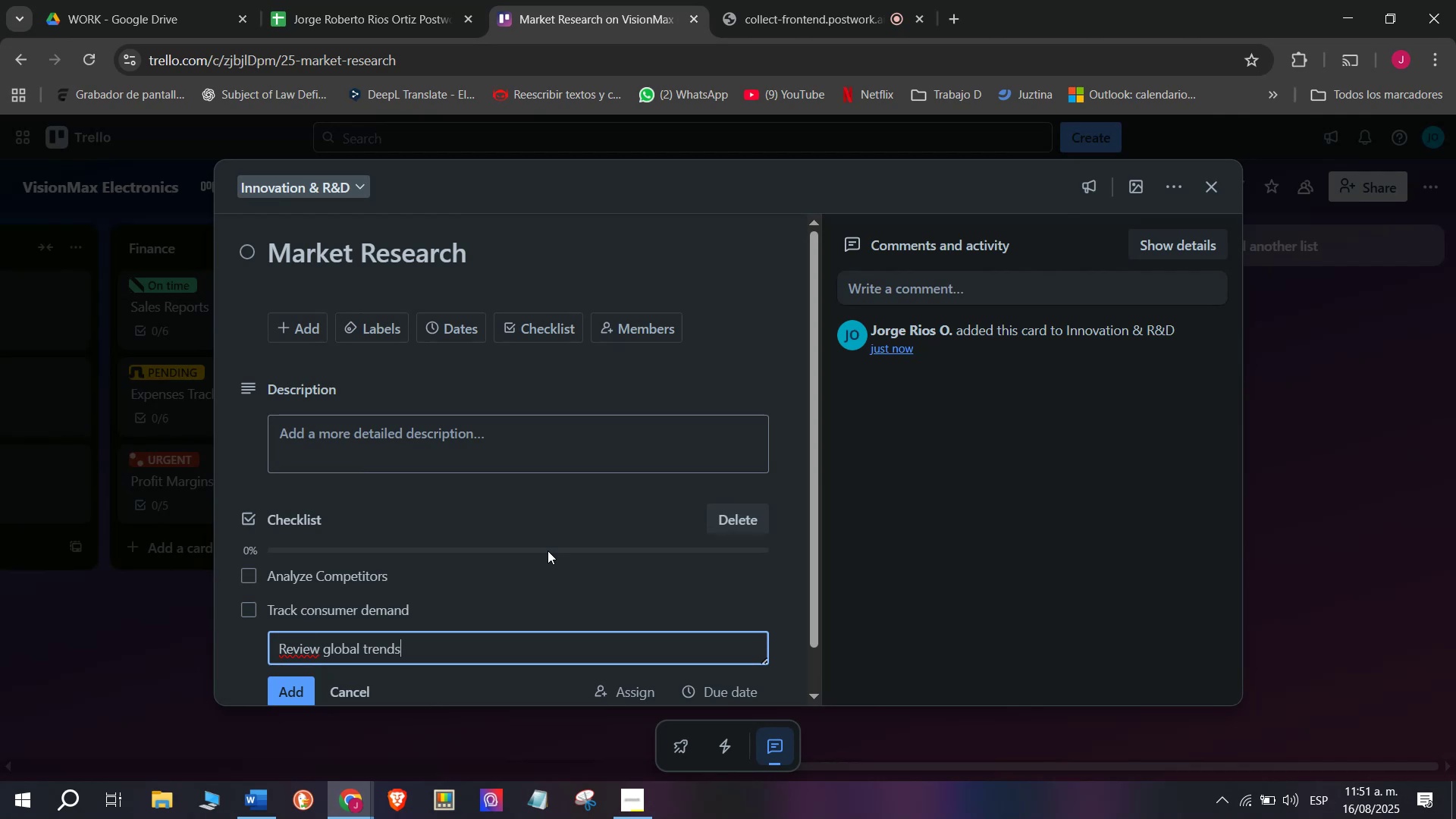 
key(Enter)
 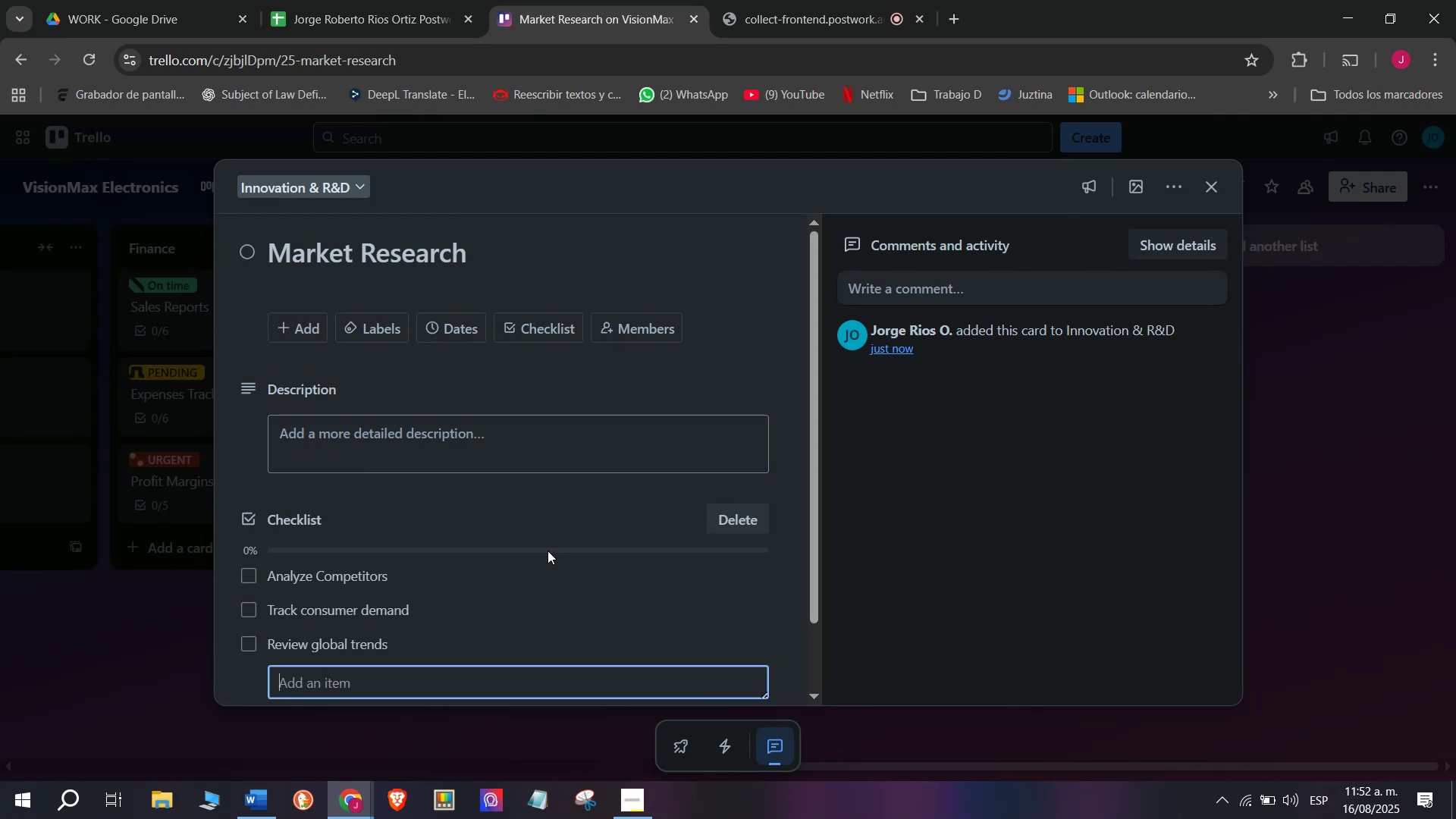 
type(Study certi)
 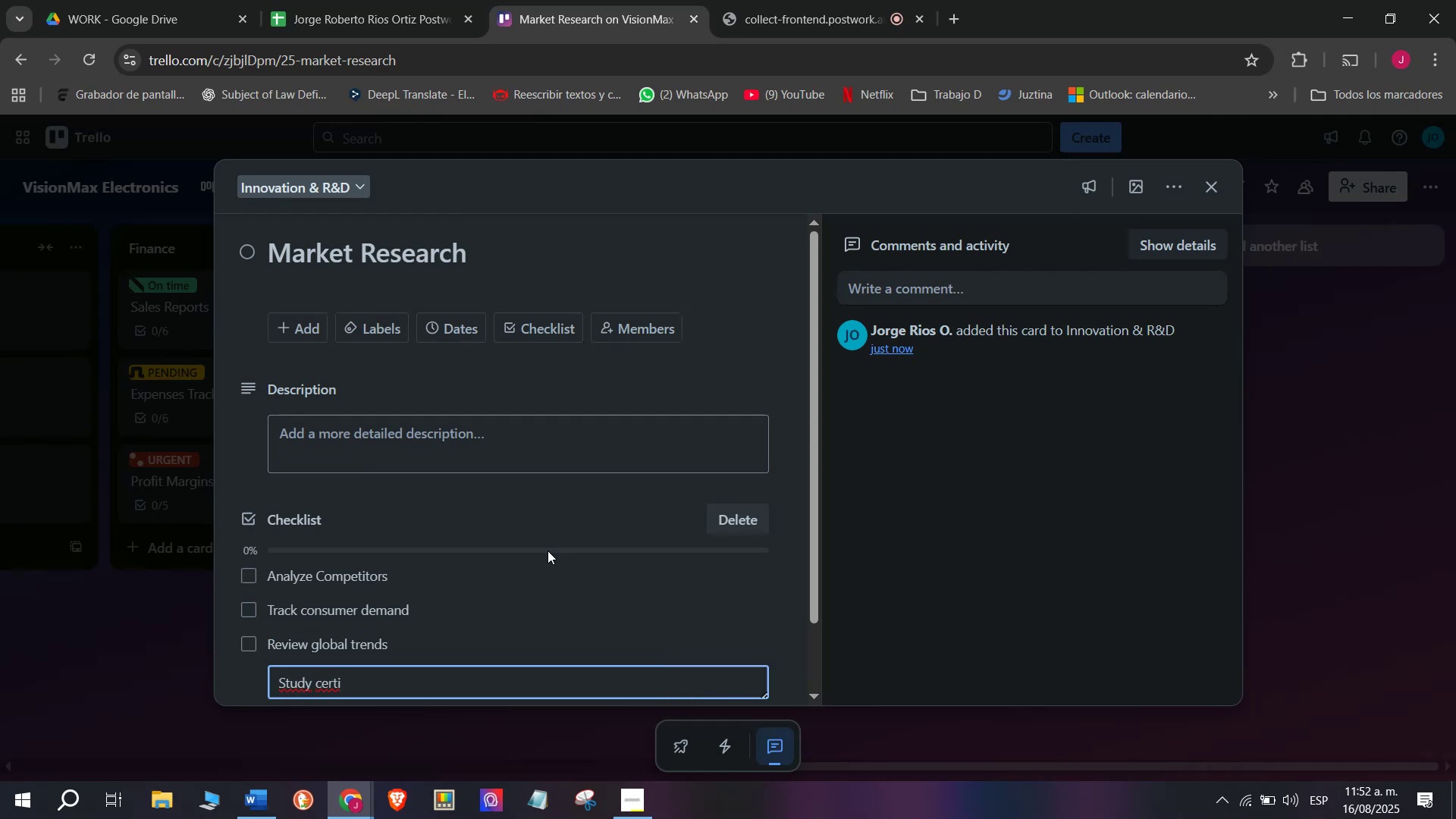 
type(fications)
 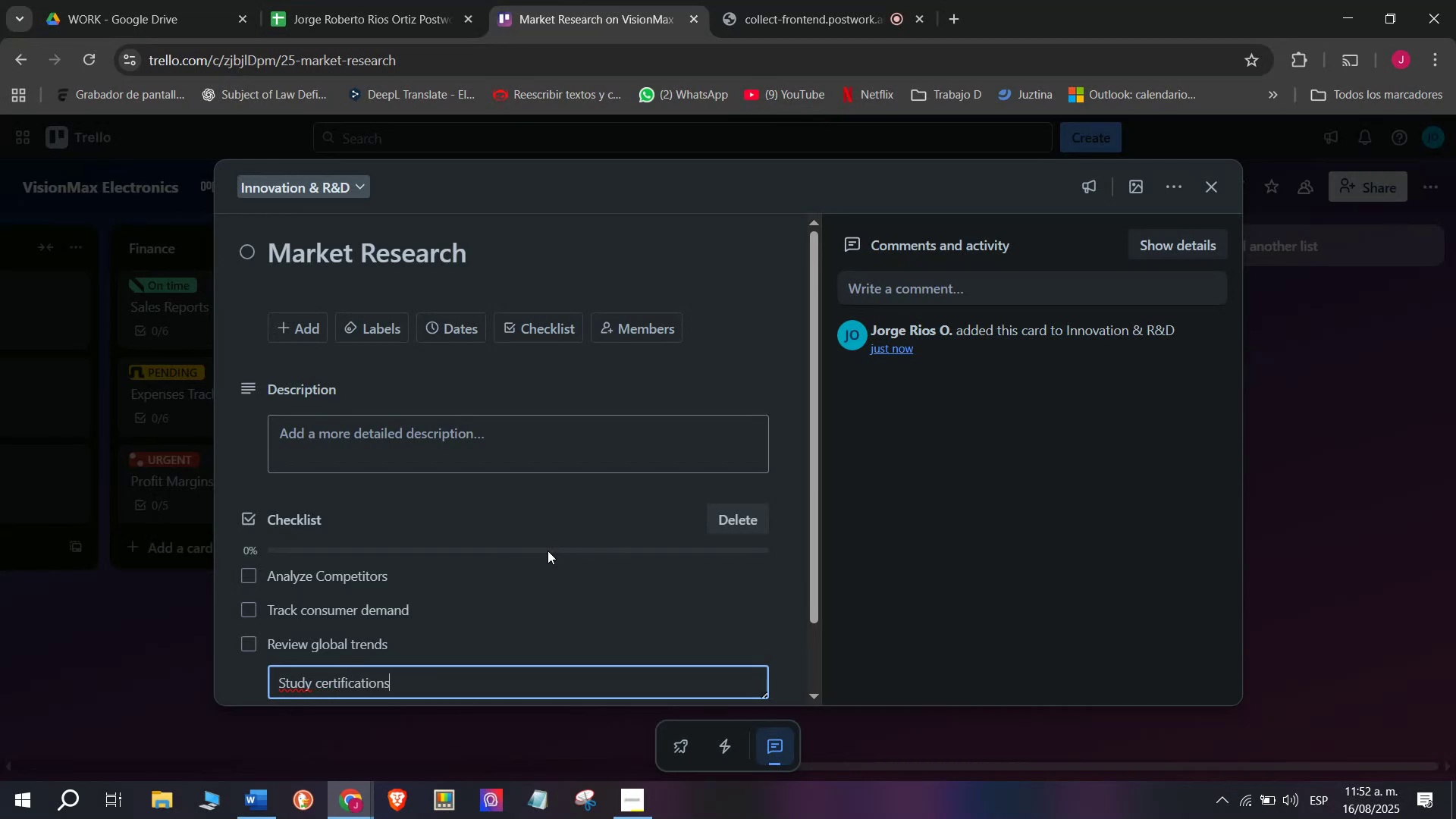 
key(Enter)
 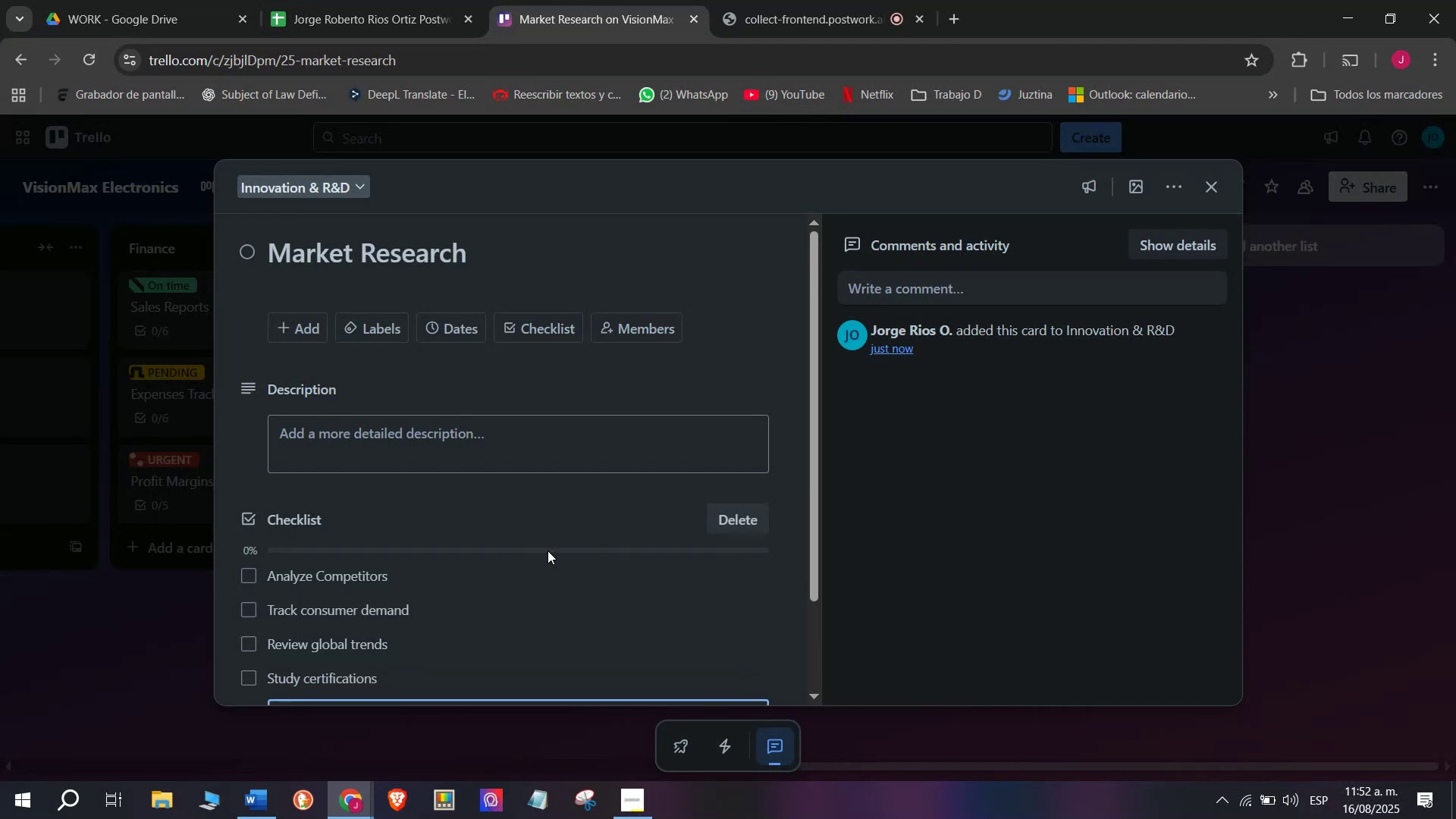 
type(Identify opportunities)
 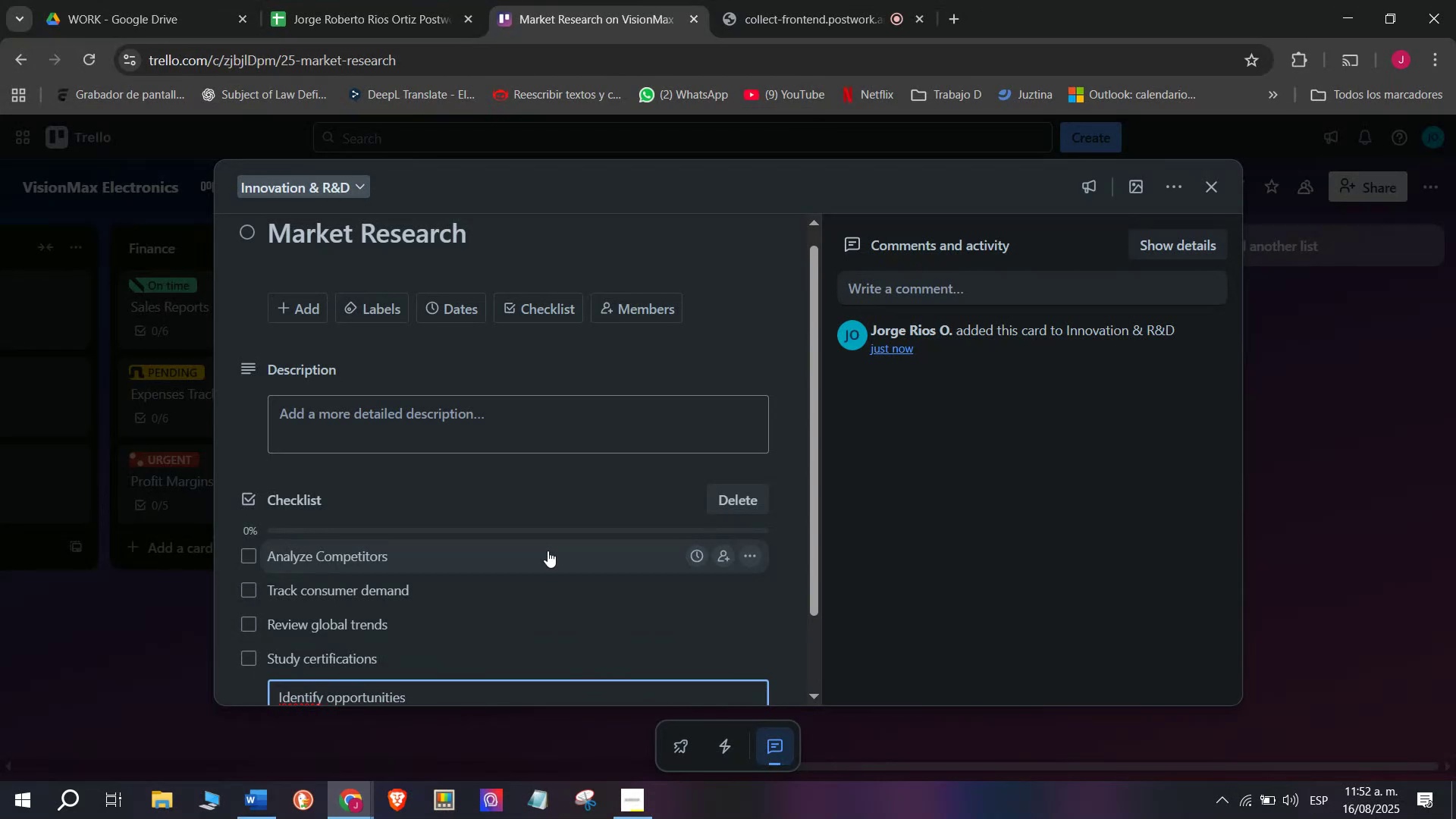 
key(Enter)
 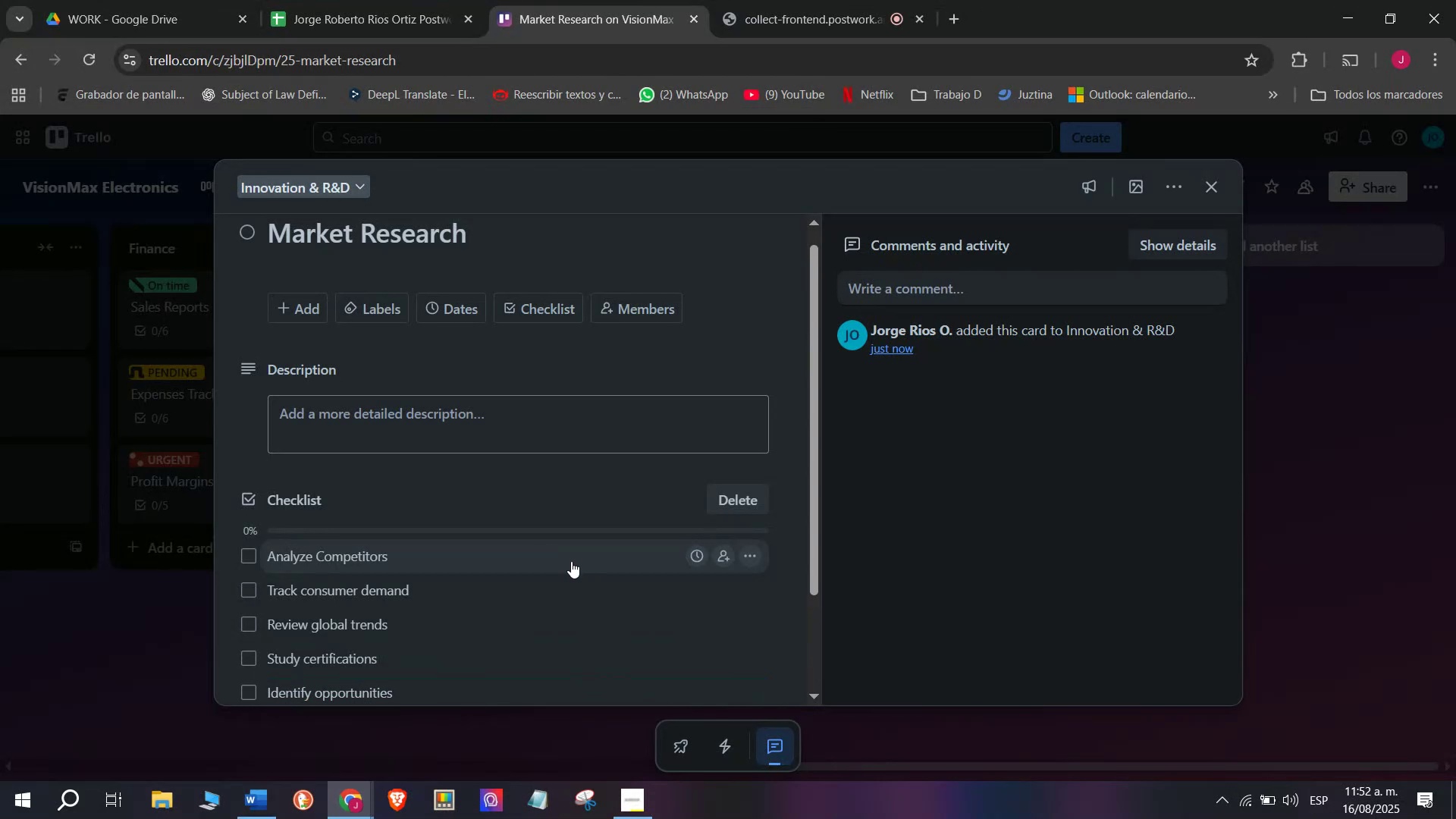 
scroll: coordinate [523, 581], scroll_direction: down, amount: 3.0
 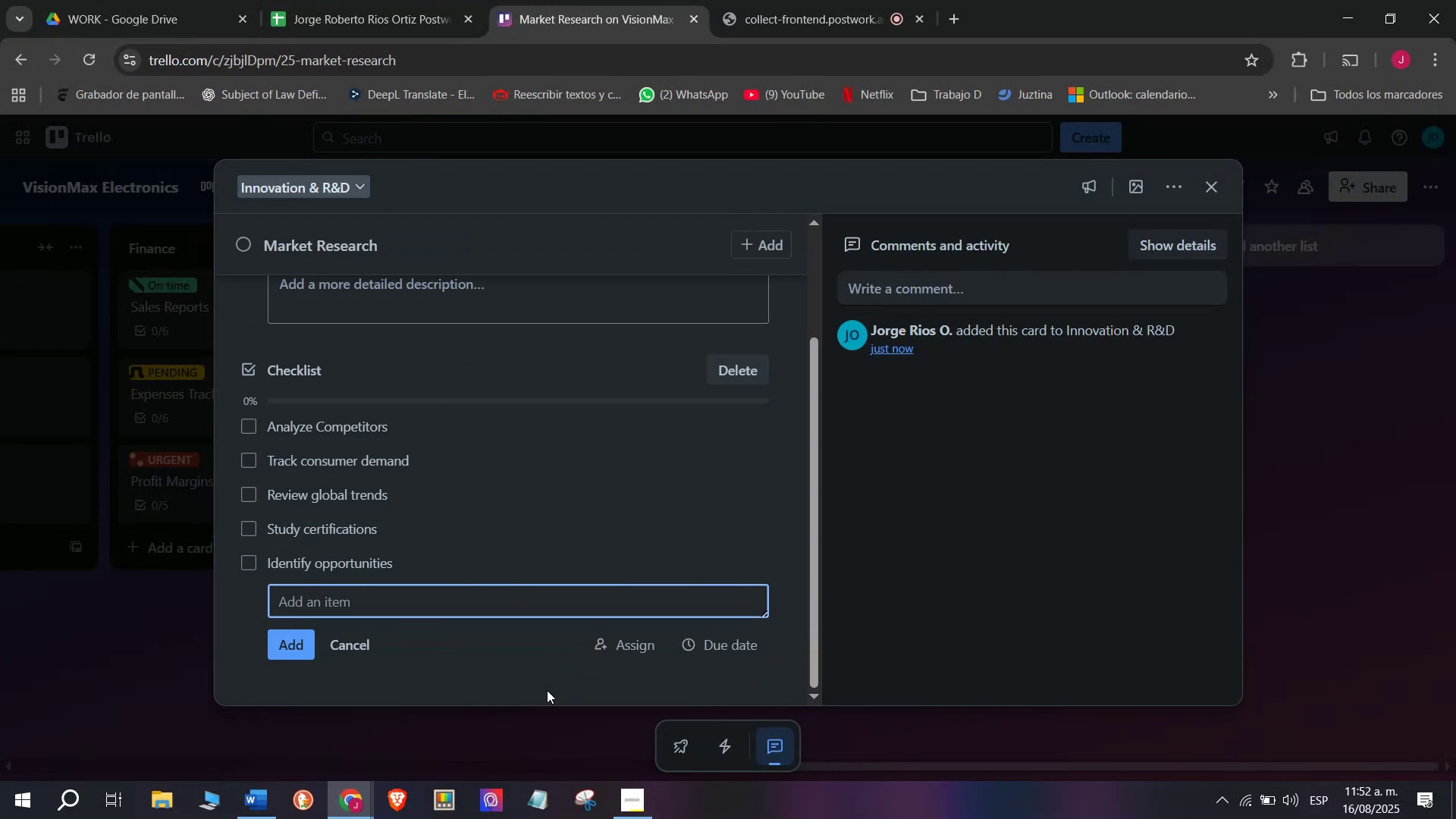 
type(Write reports)
 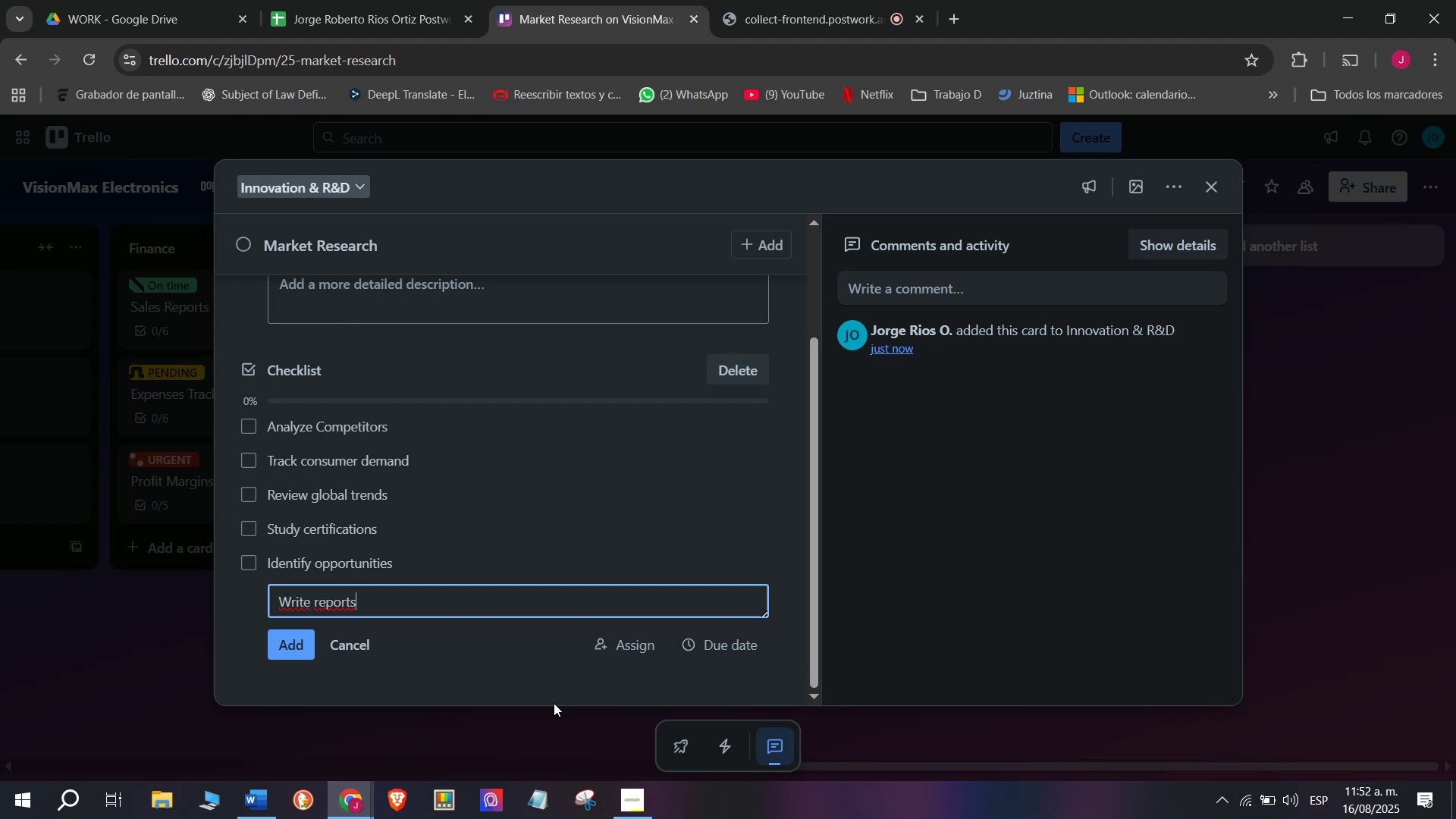 
key(Enter)
 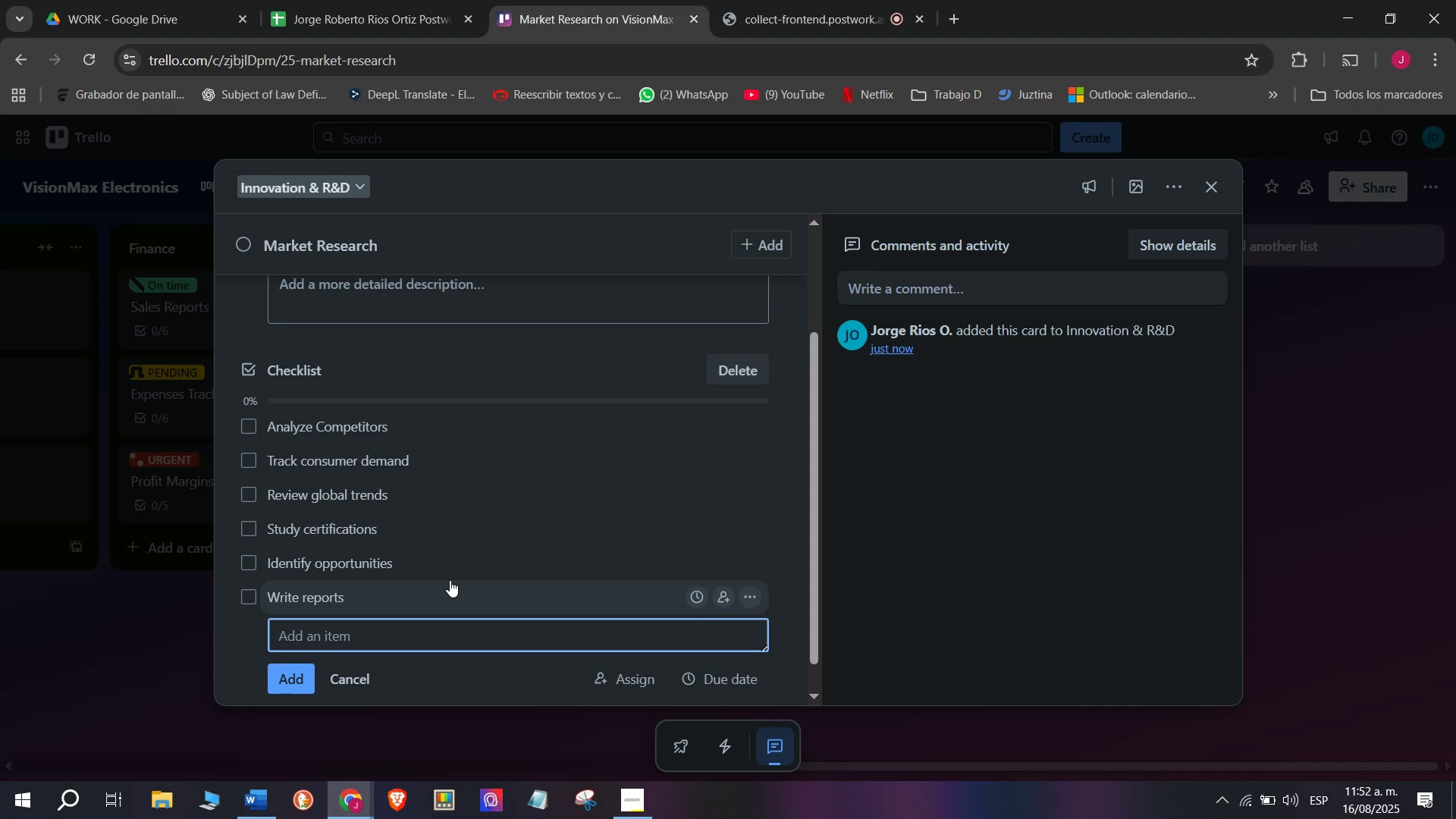 
wait(5.85)
 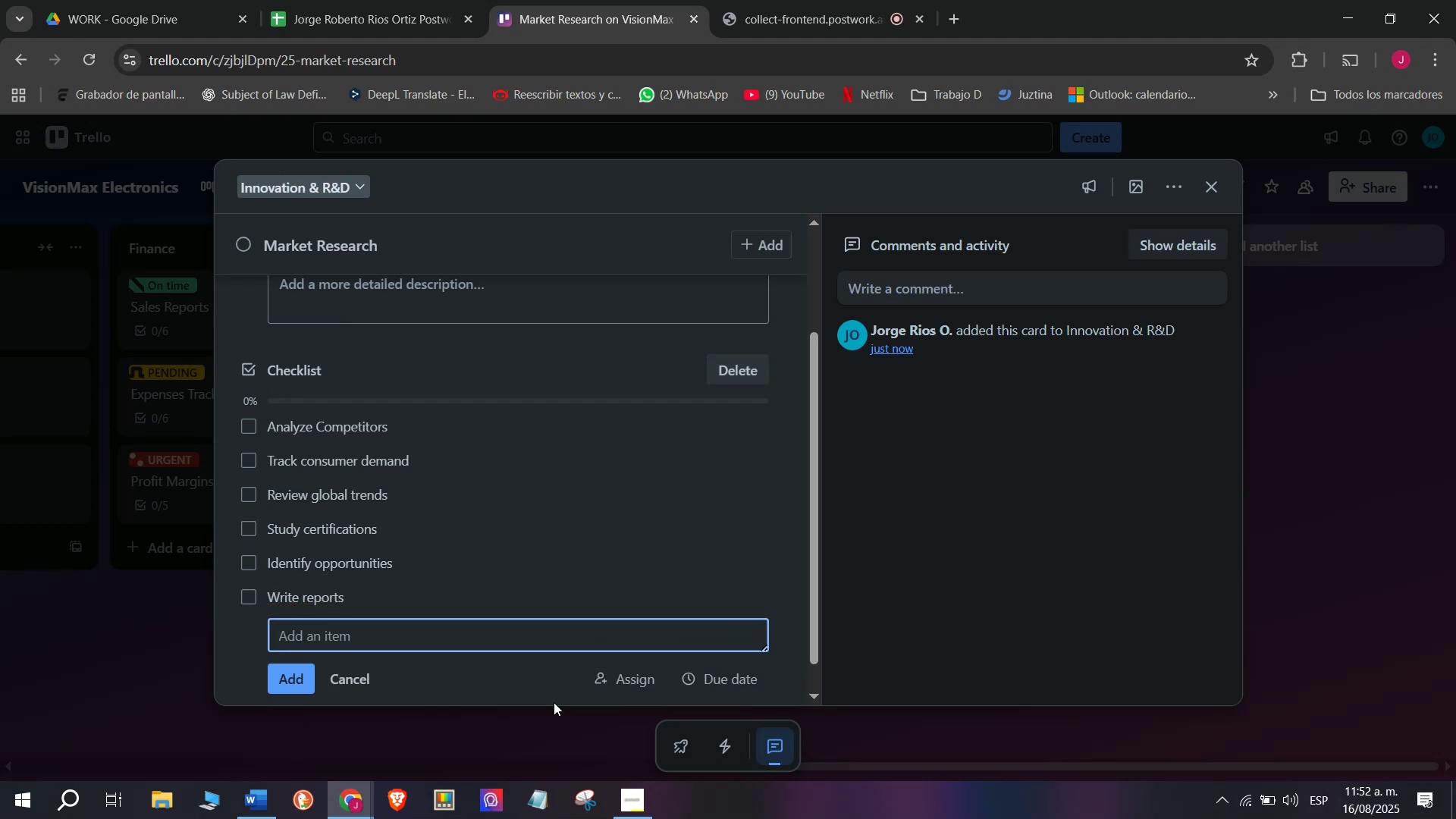 
scroll: coordinate [435, 566], scroll_direction: down, amount: 2.0
 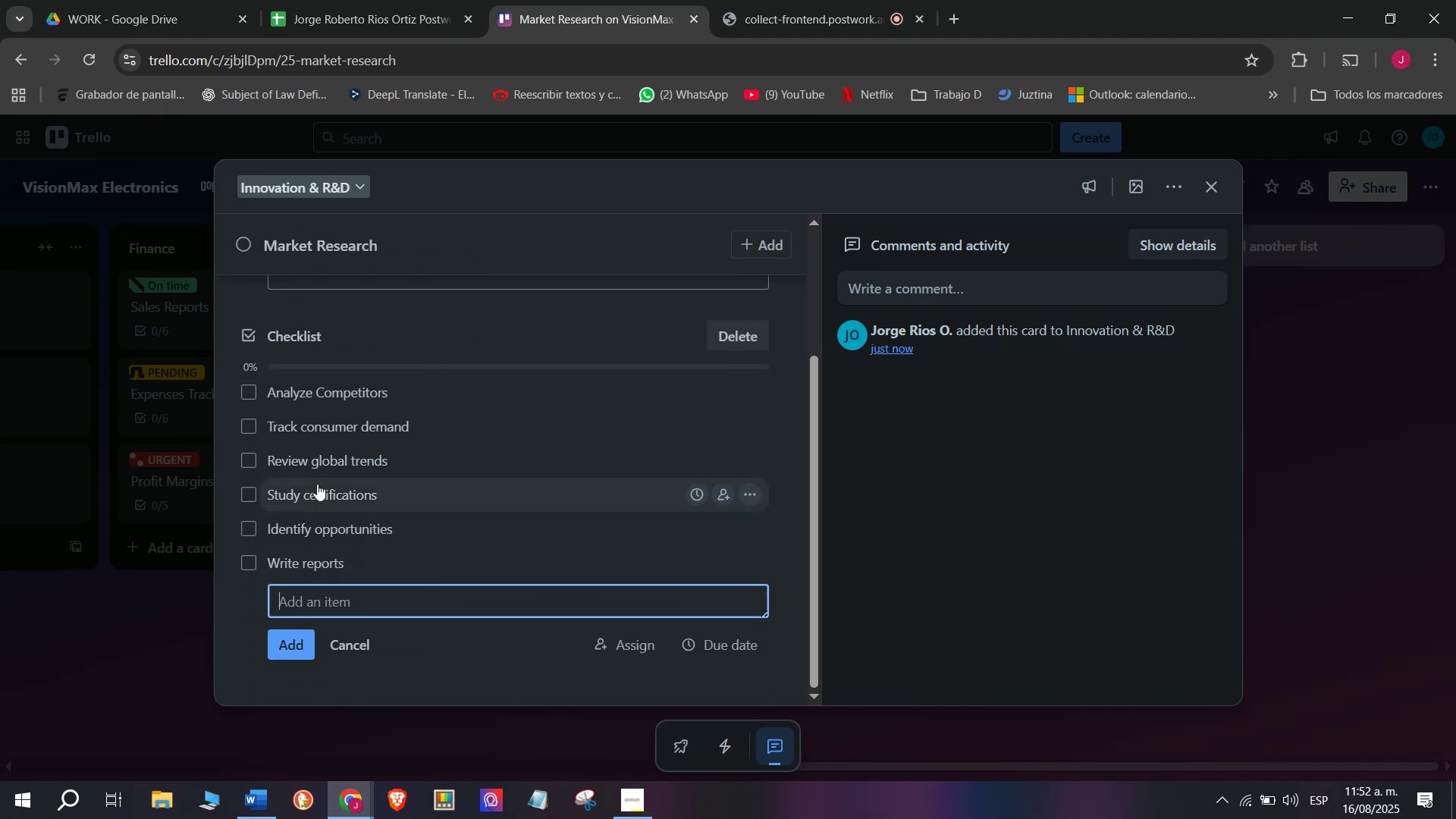 
scroll: coordinate [319, 461], scroll_direction: up, amount: 4.0
 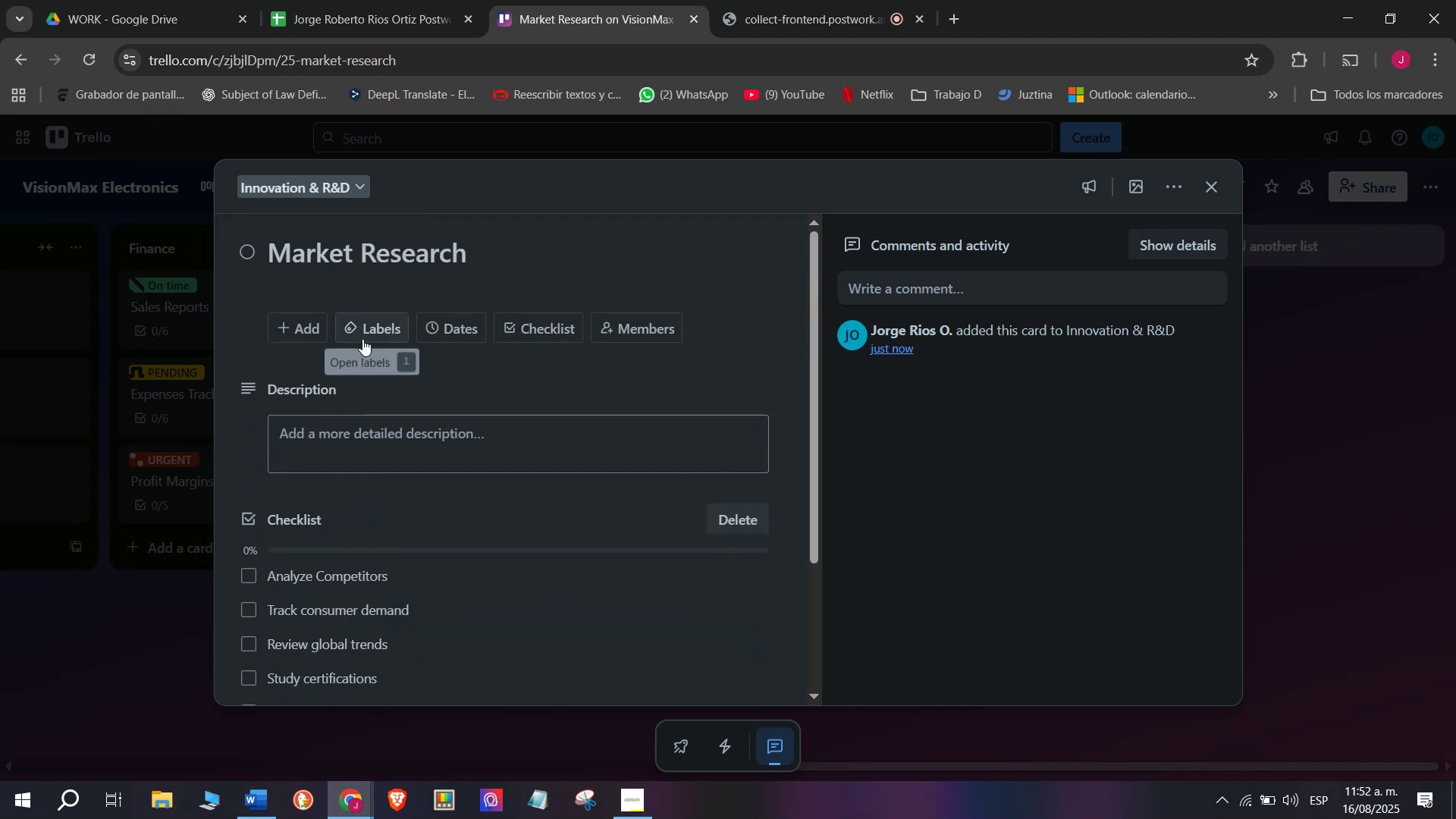 
left_click([362, 337])
 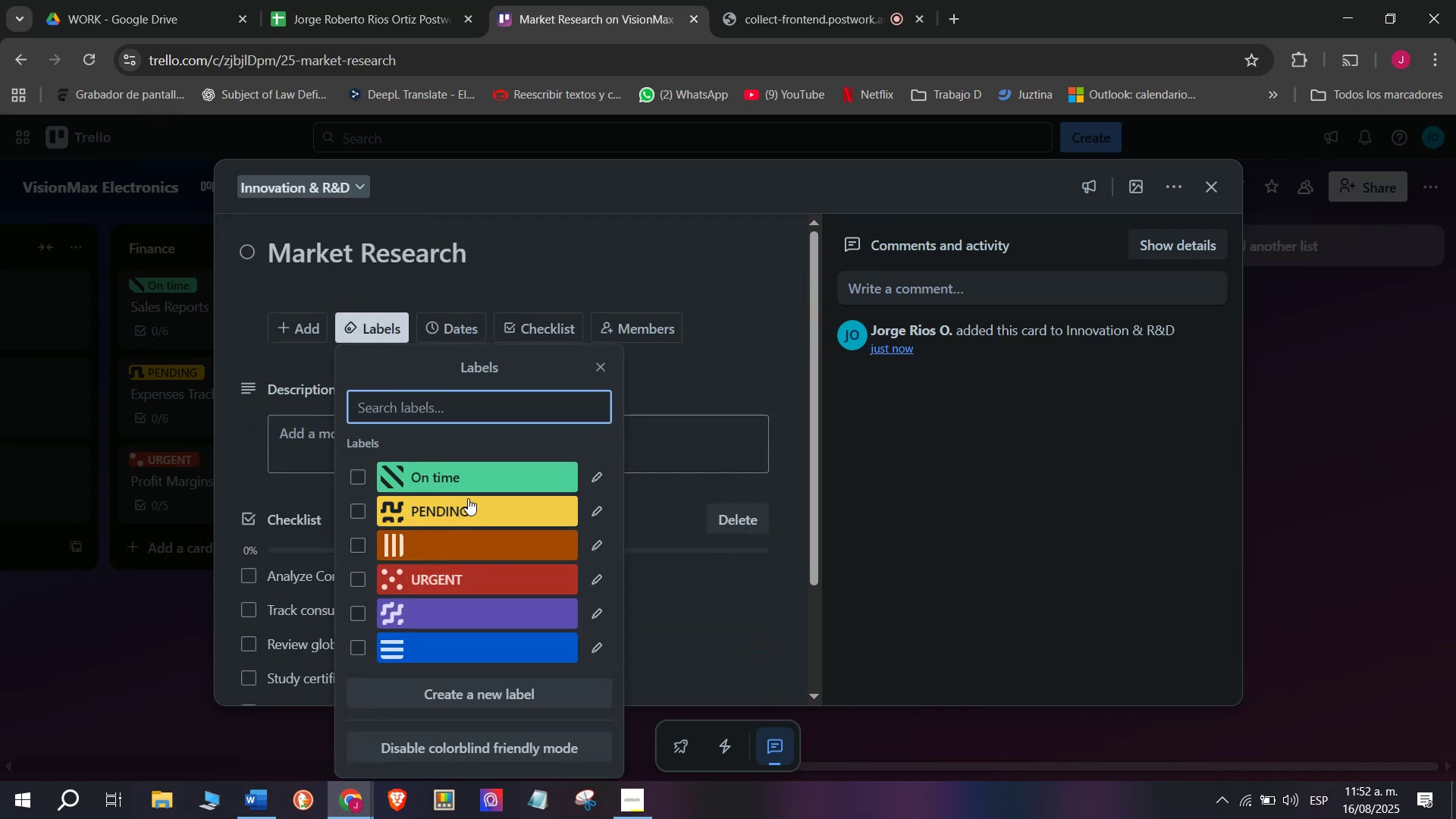 
left_click([469, 498])
 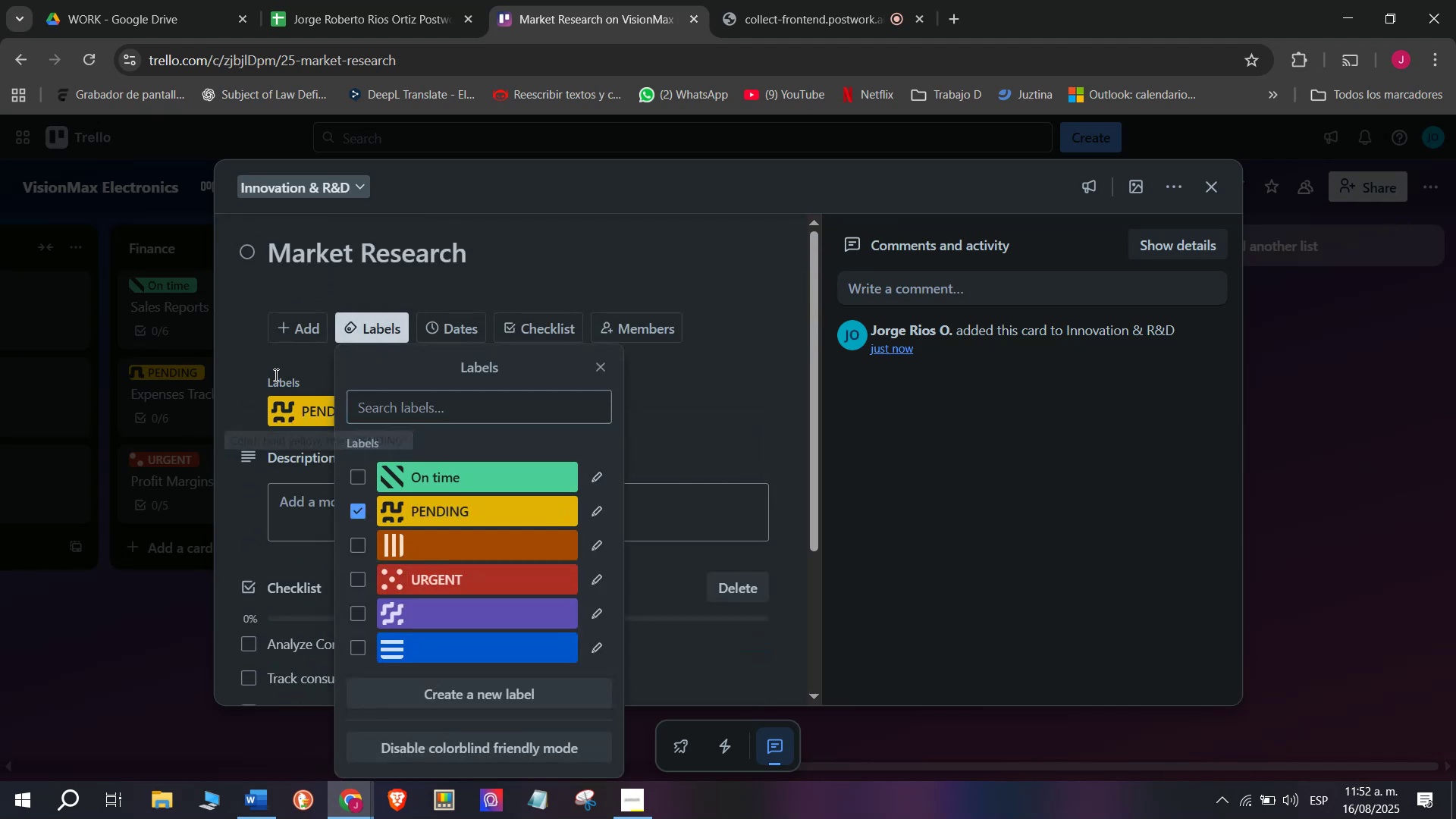 
double_click([130, 635])
 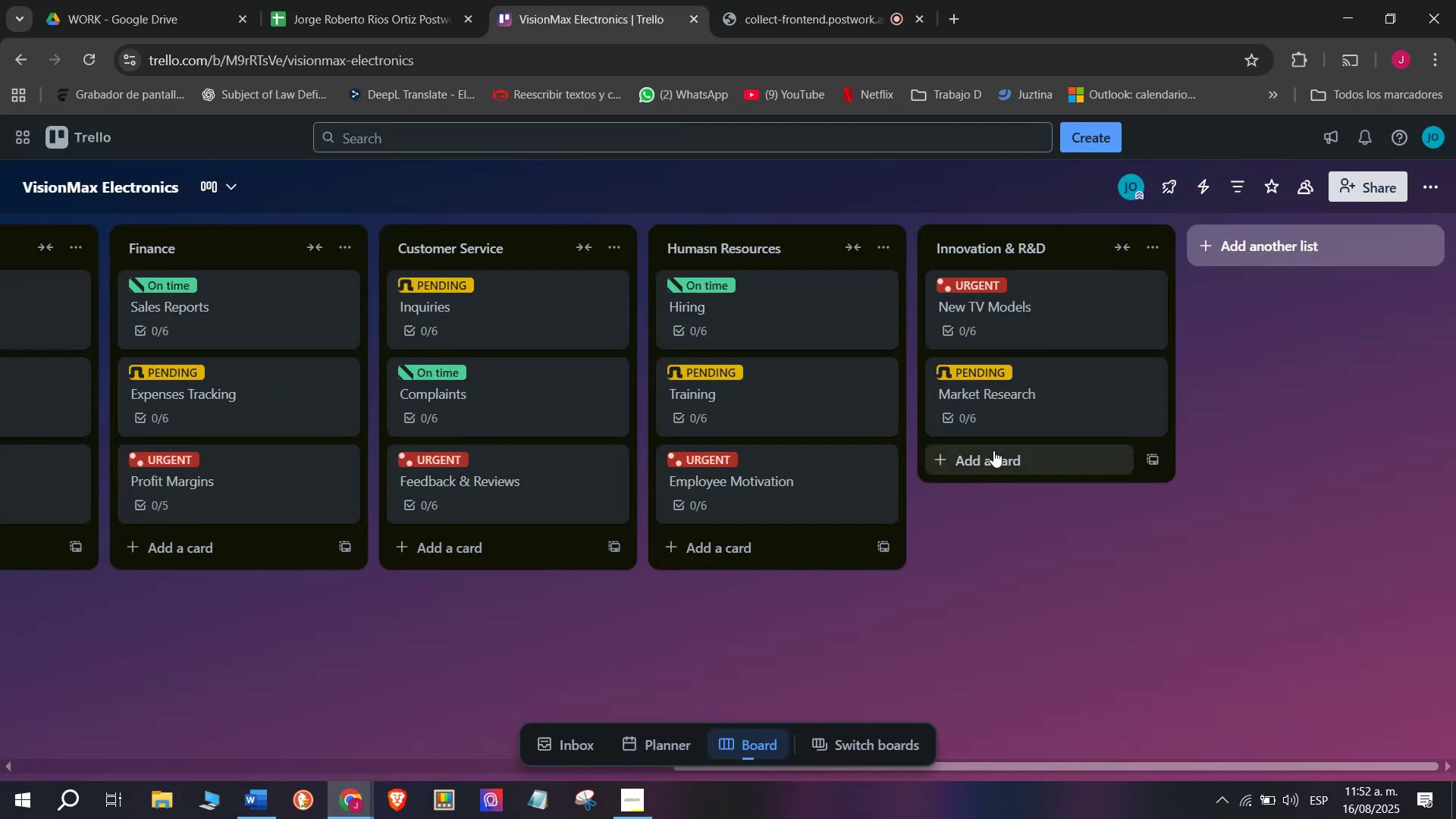 
left_click([996, 452])
 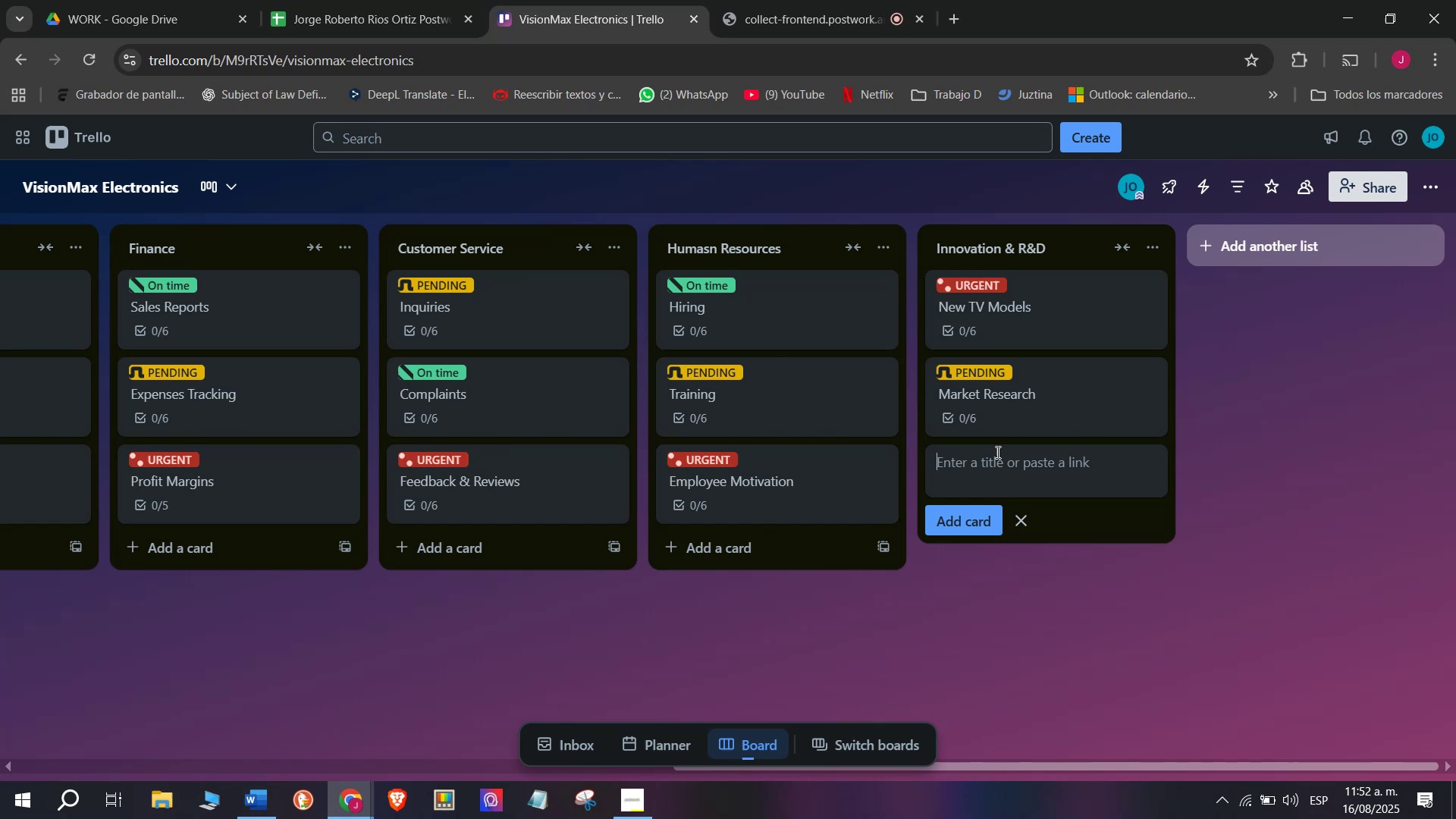 
left_click([801, 0])
 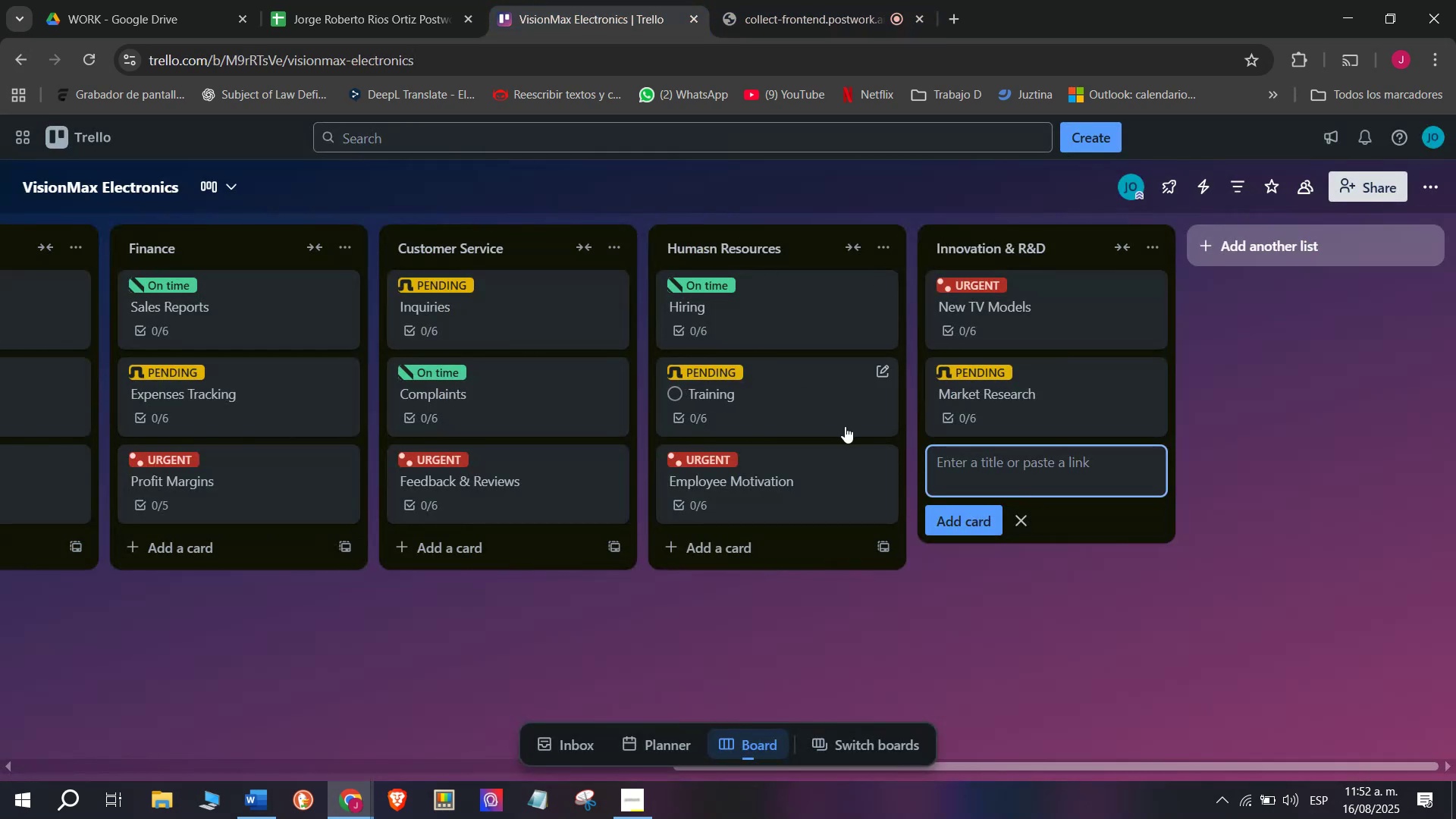 
type(Product Improvements)
 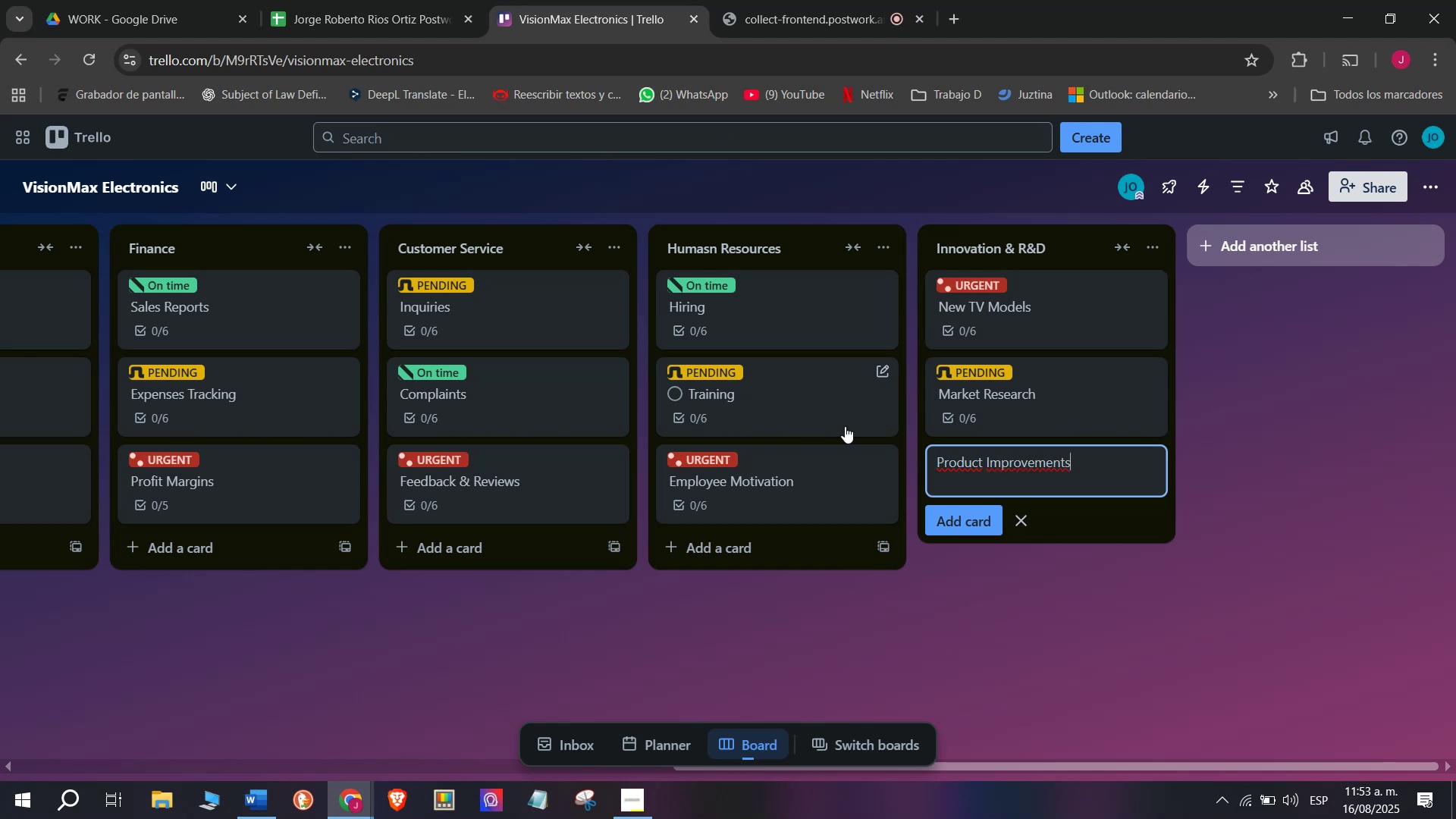 
key(Enter)
 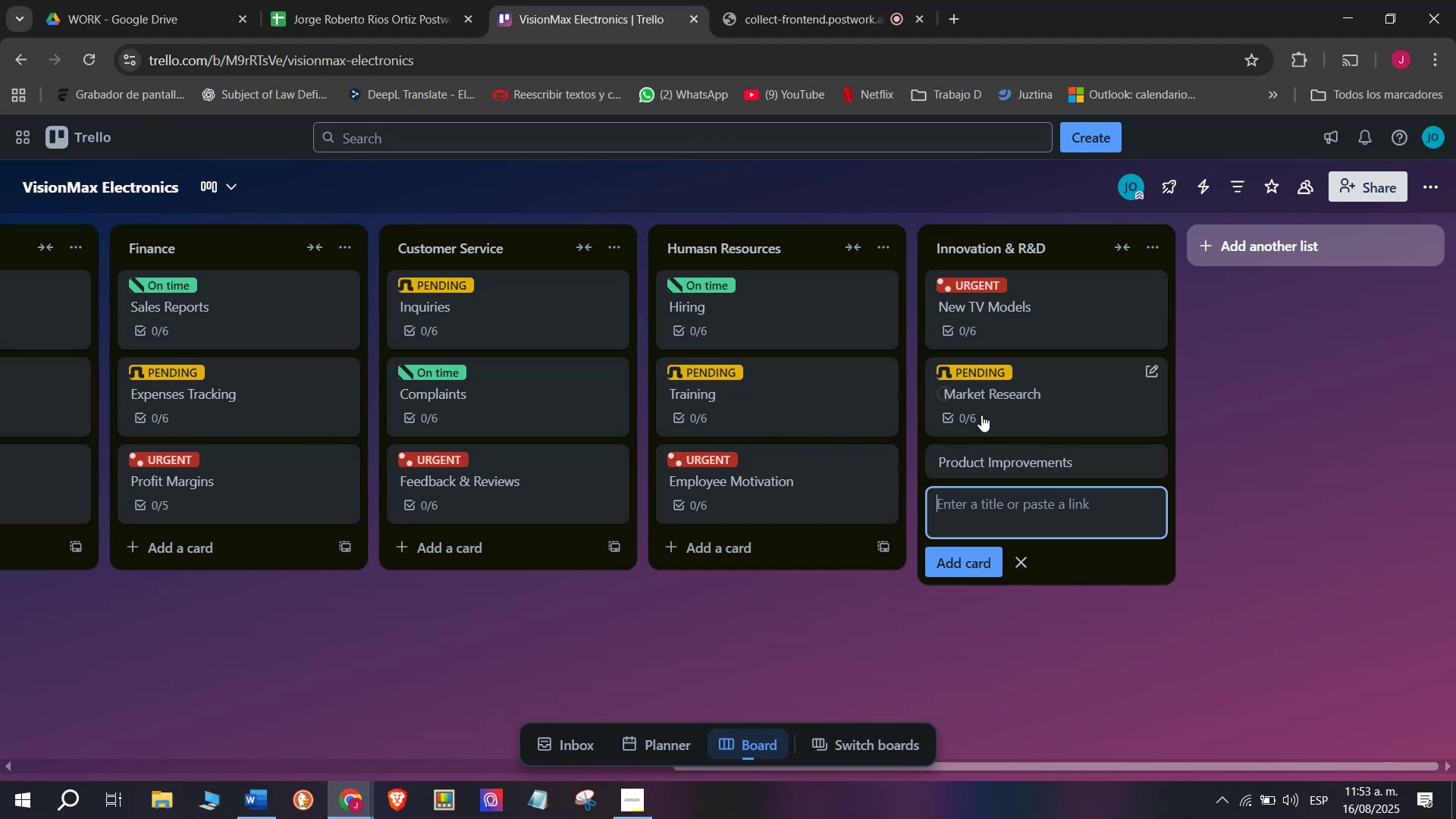 
left_click([1031, 453])
 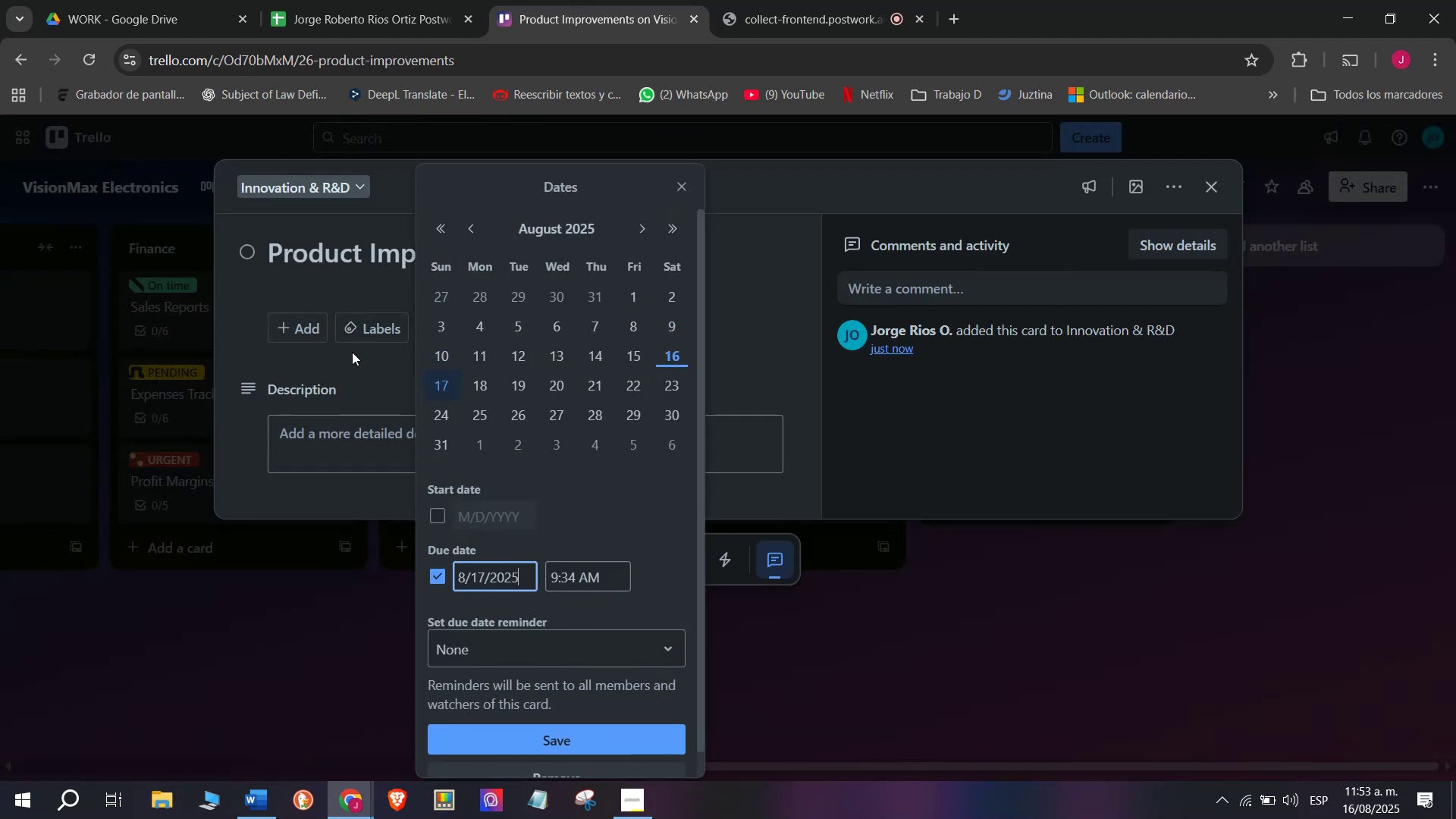 
left_click([540, 322])
 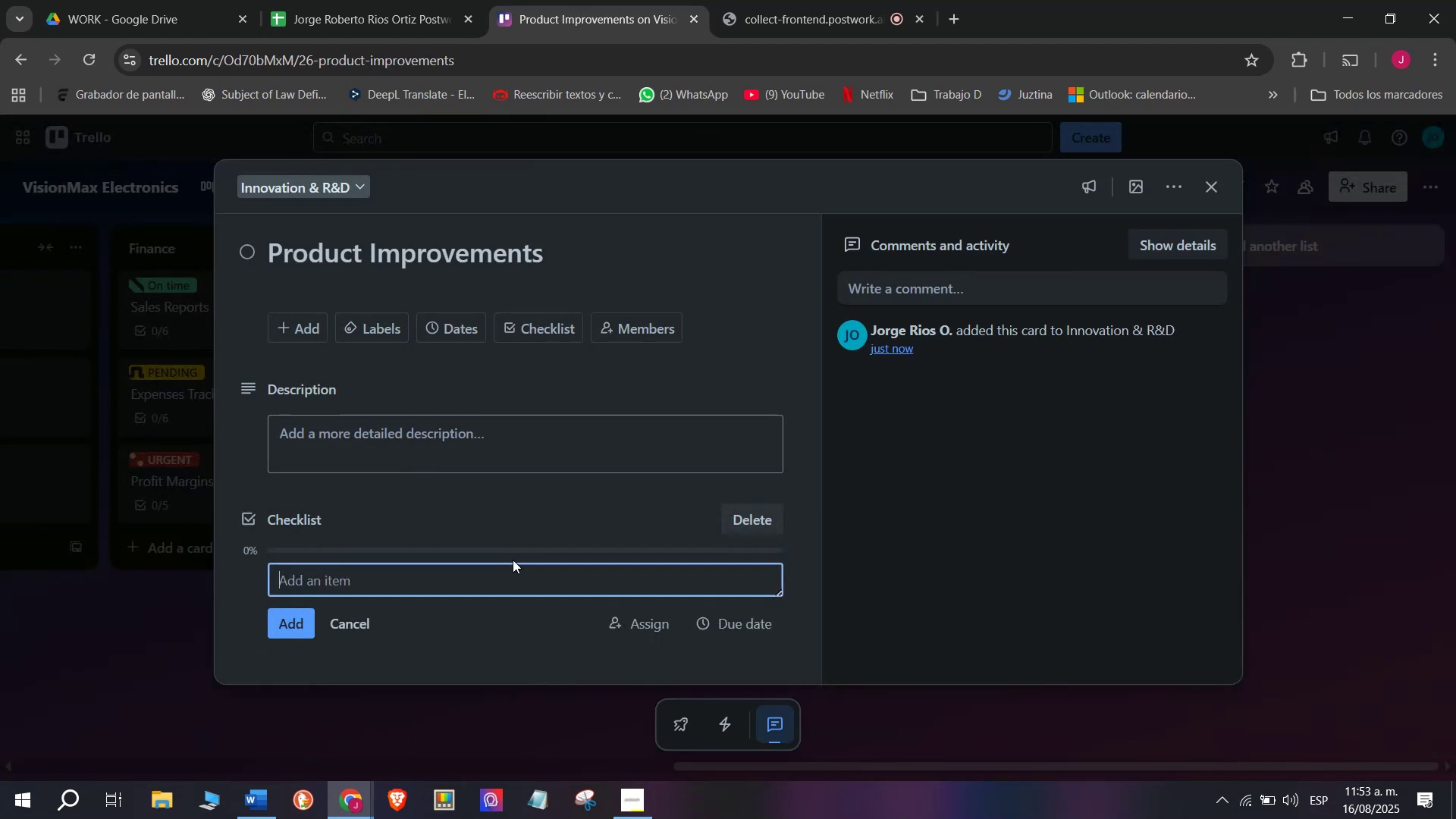 
type(Upgrade sound systewms)
key(Backspace)
key(Backspace)
key(Backspace)
type(ms)
 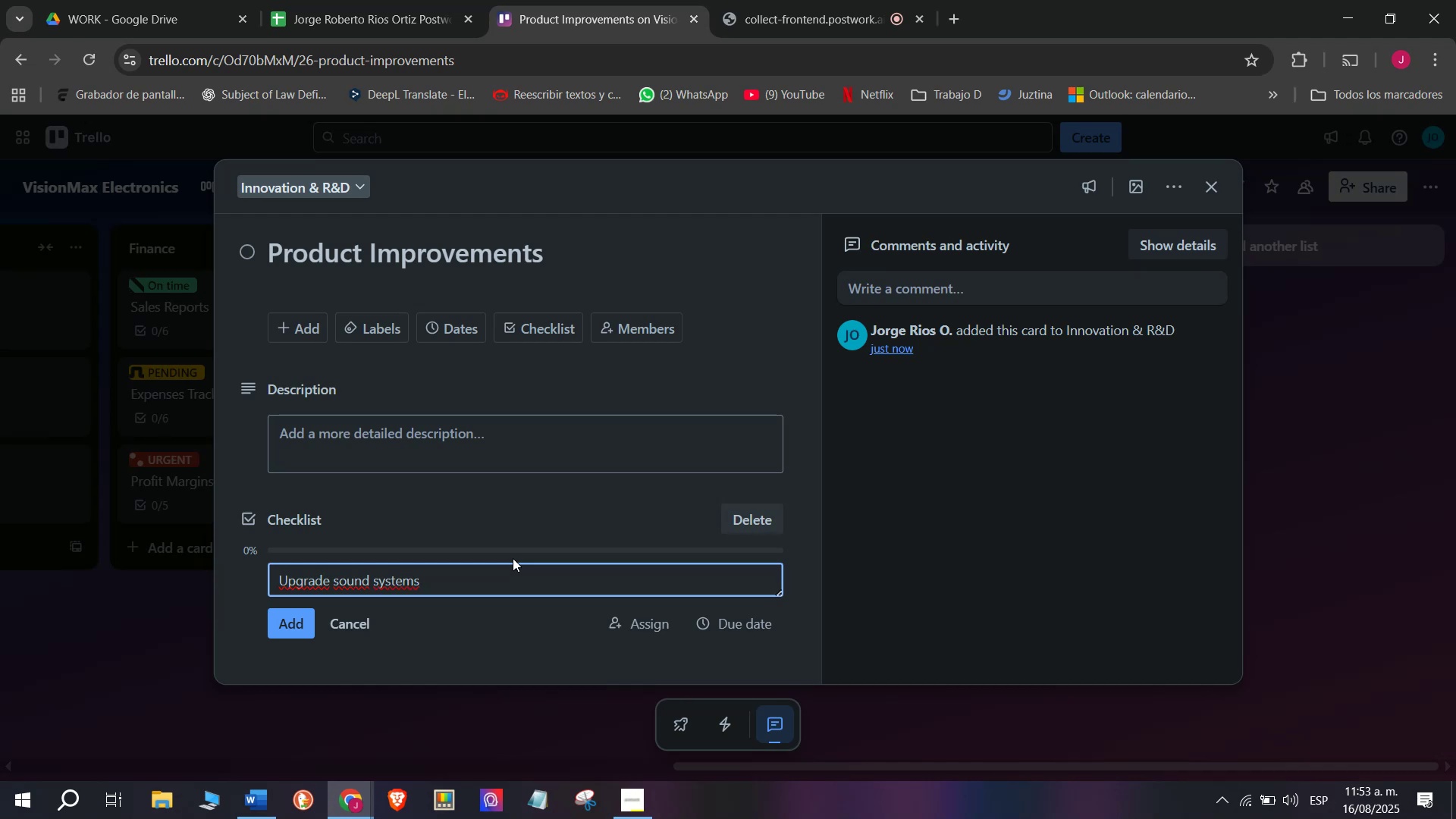 
key(Enter)
 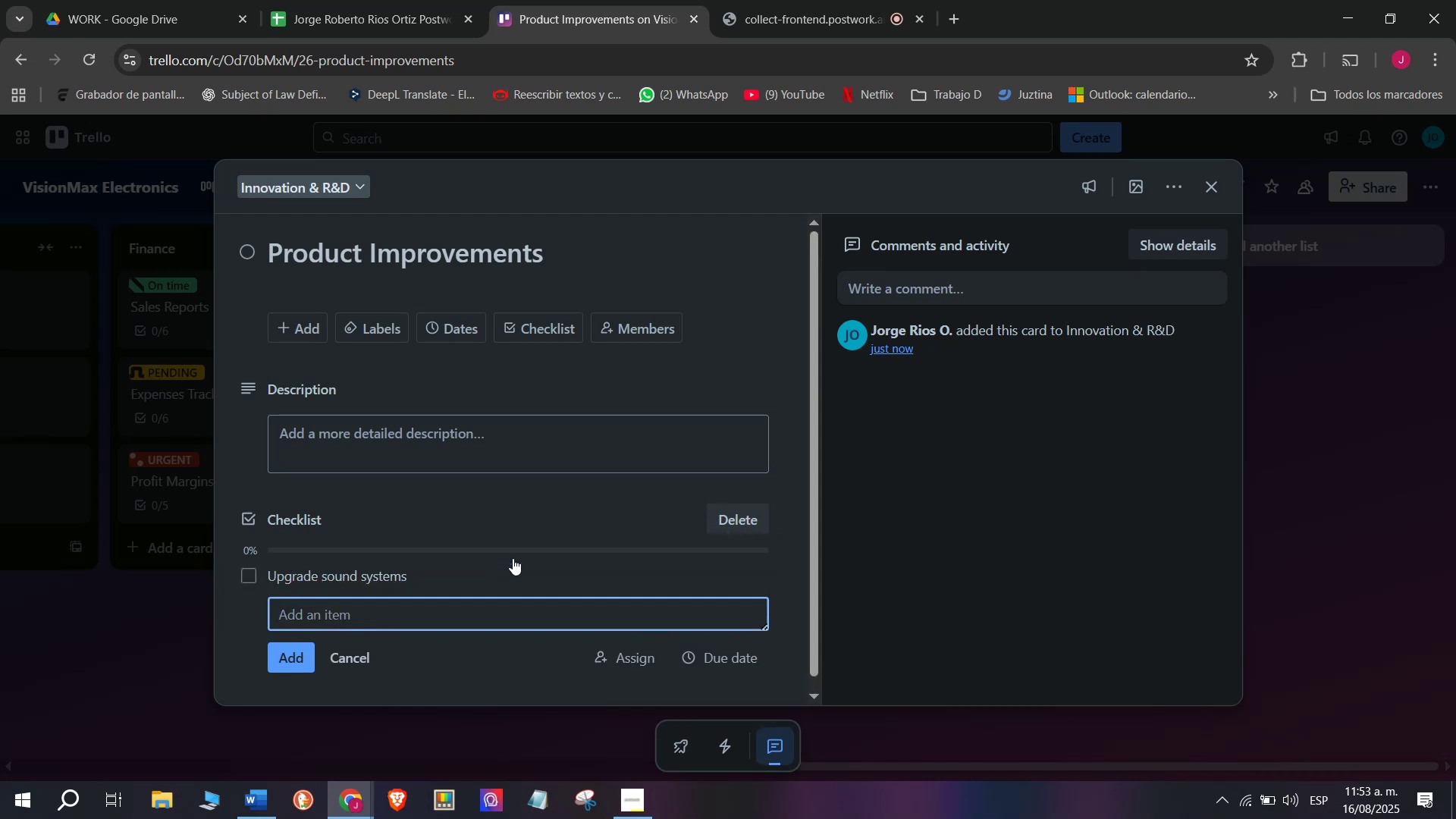 
type(Improve enerf)
key(Backspace)
type(gy efficiency)
 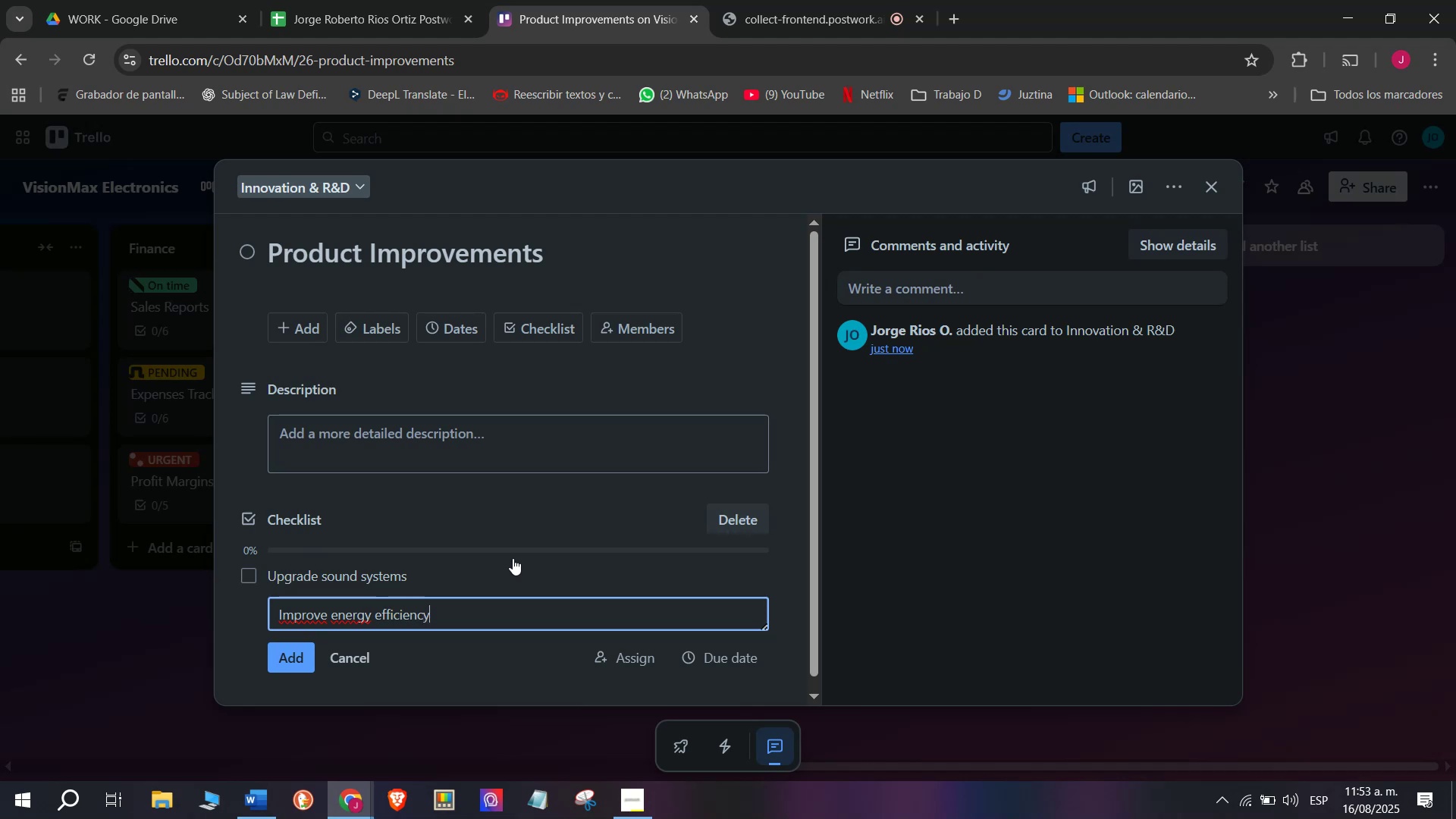 
key(Enter)
 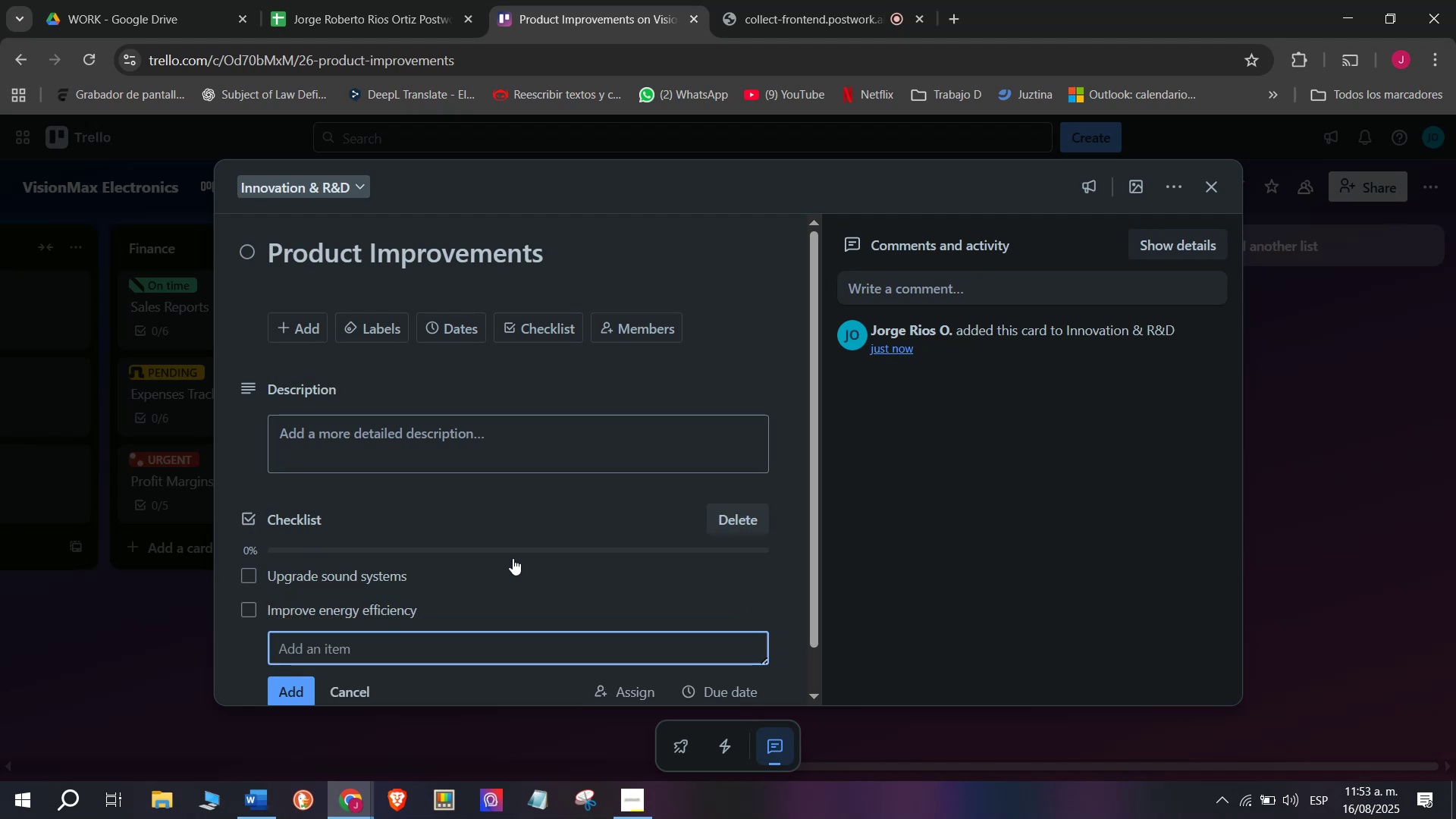 
type(Add smart integrations)
 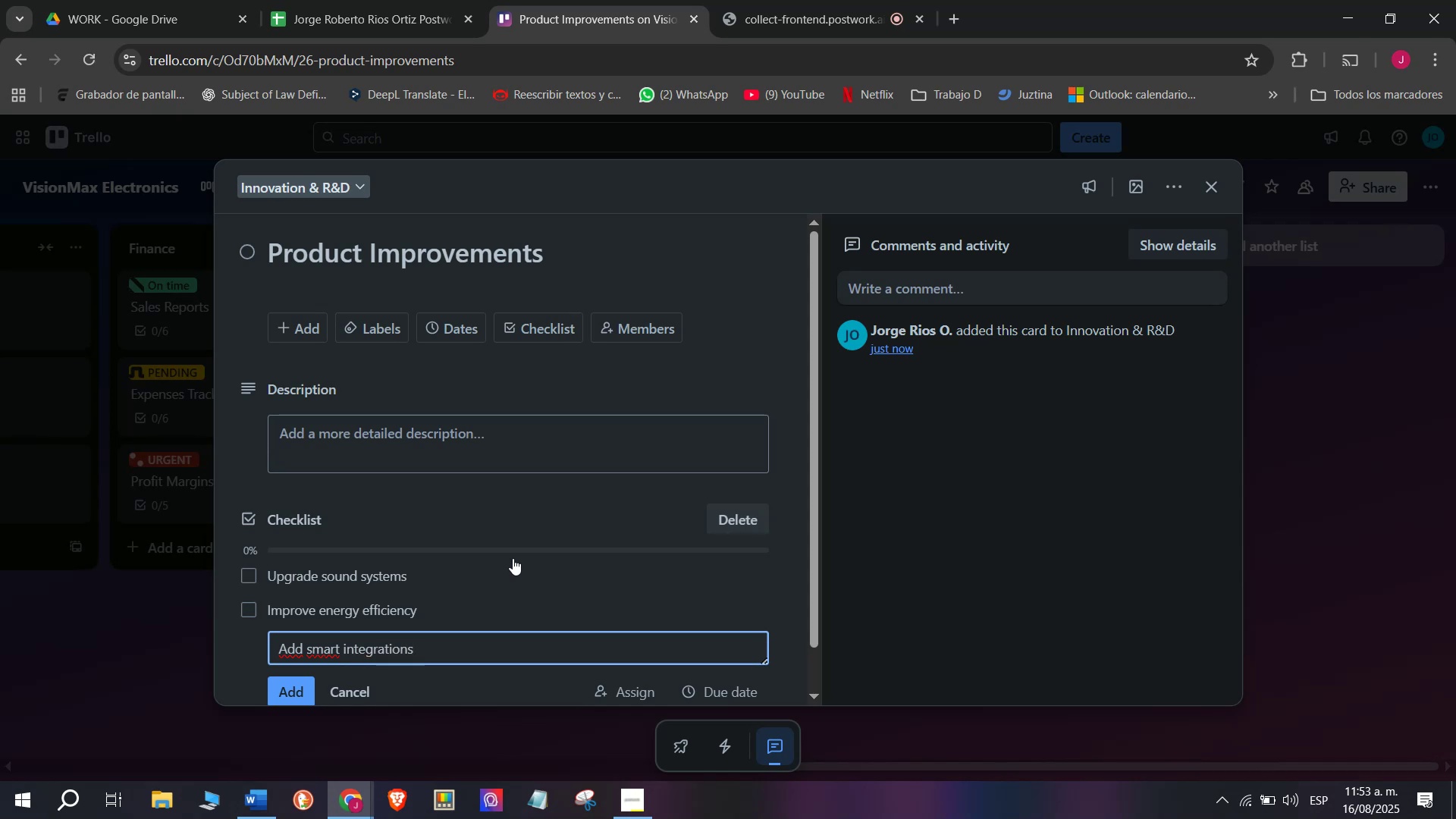 
key(Enter)
 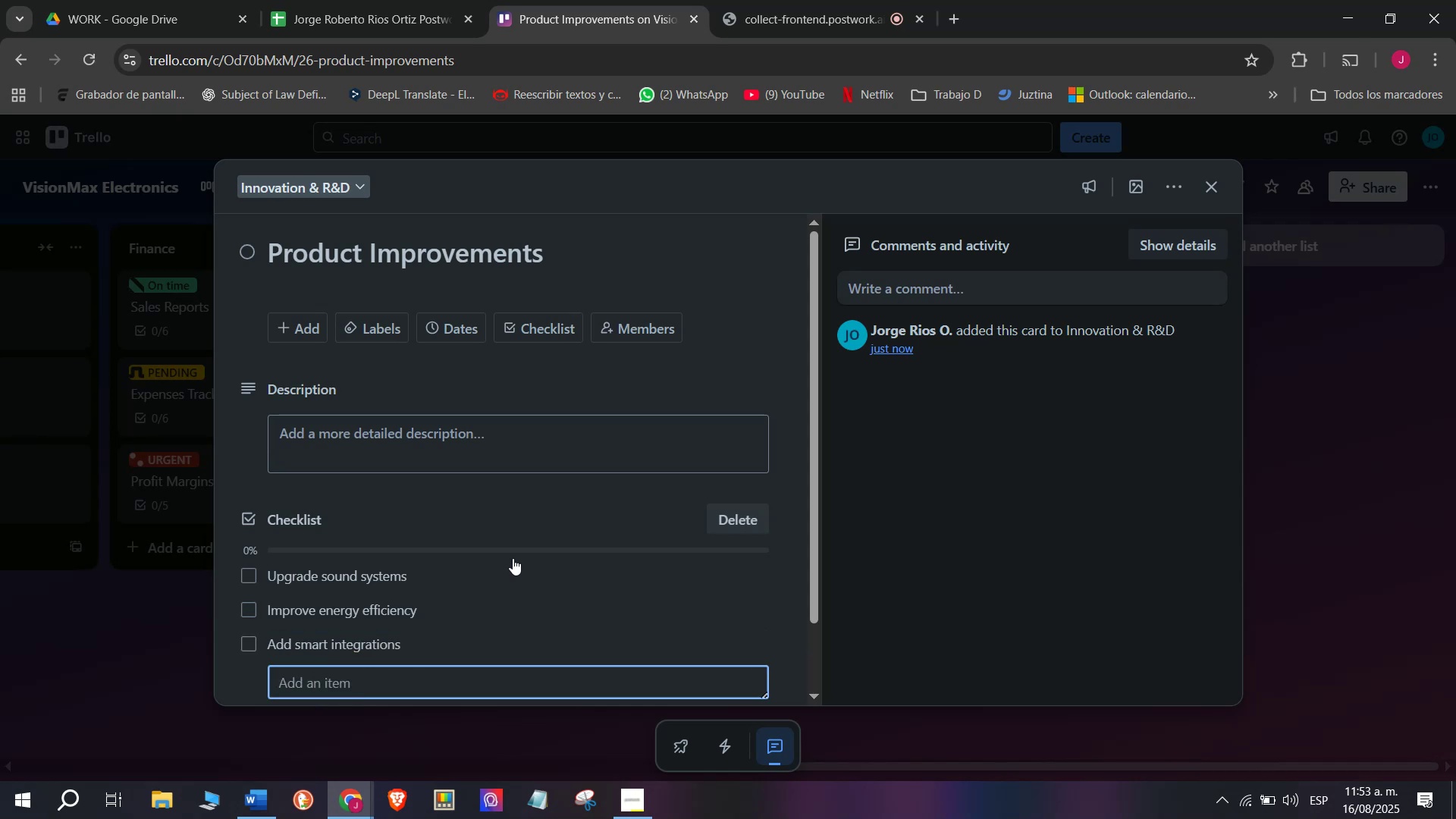 
type(Test dura)
 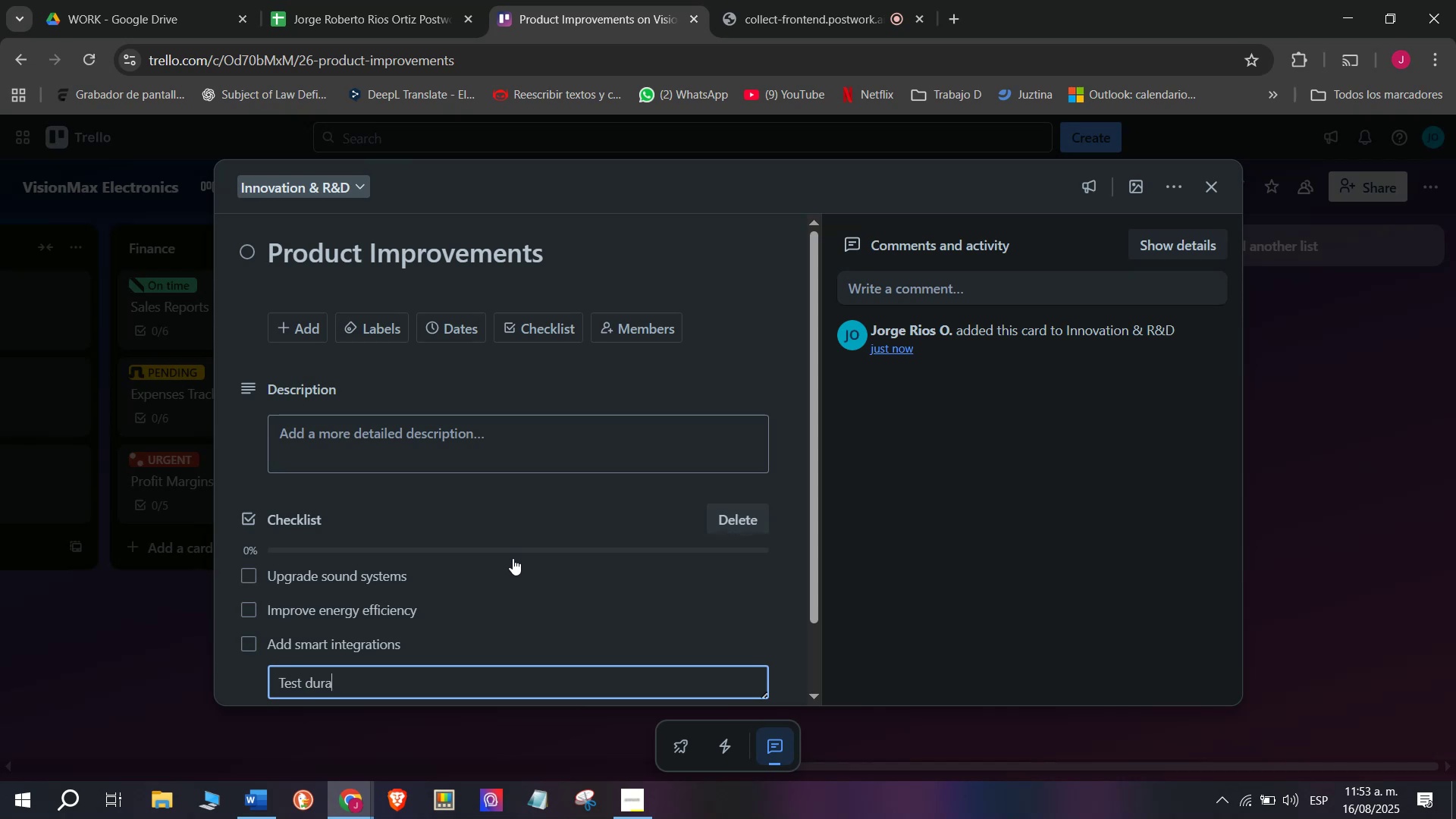 
wait(17.02)
 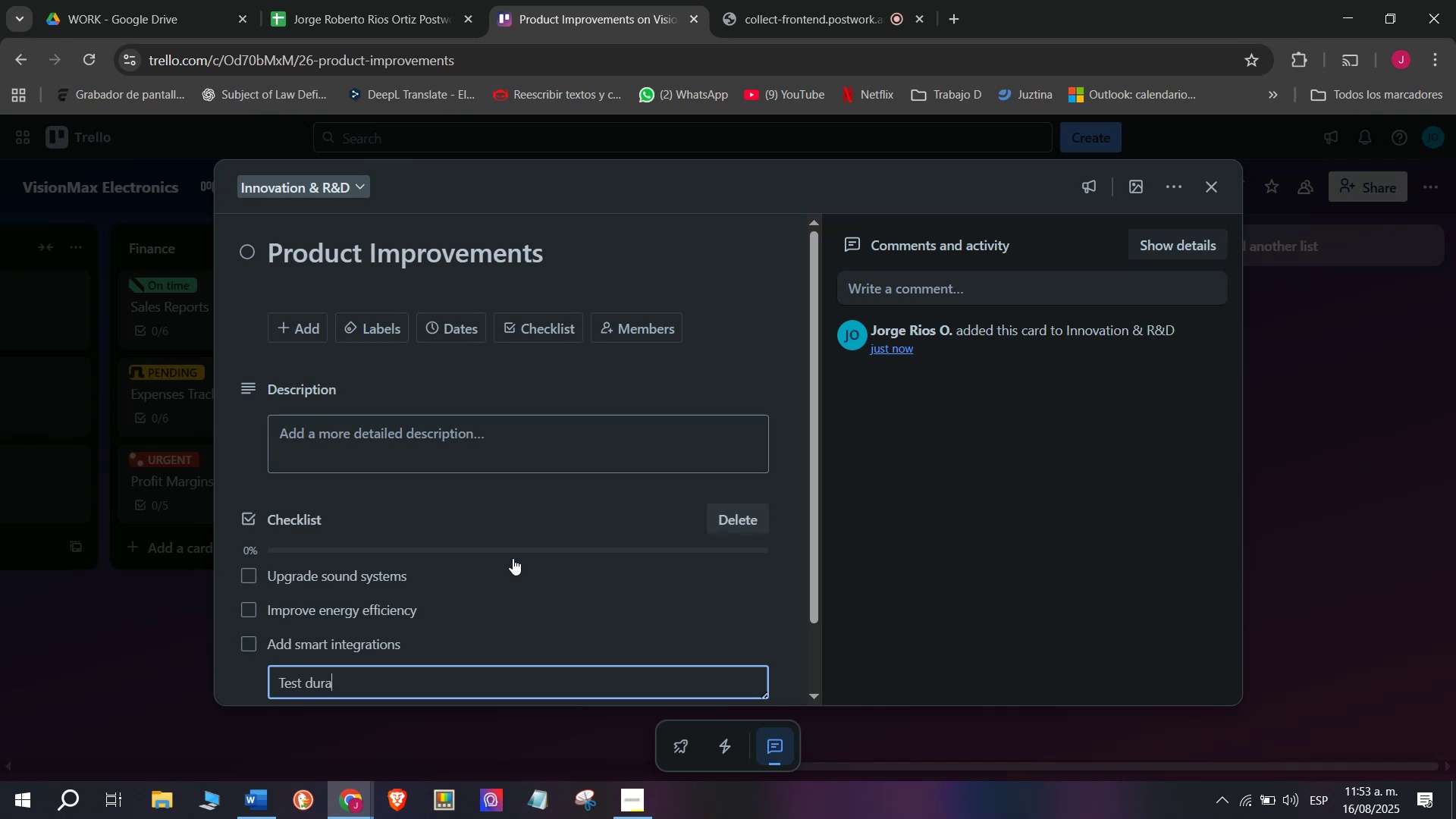 
type(bility)
 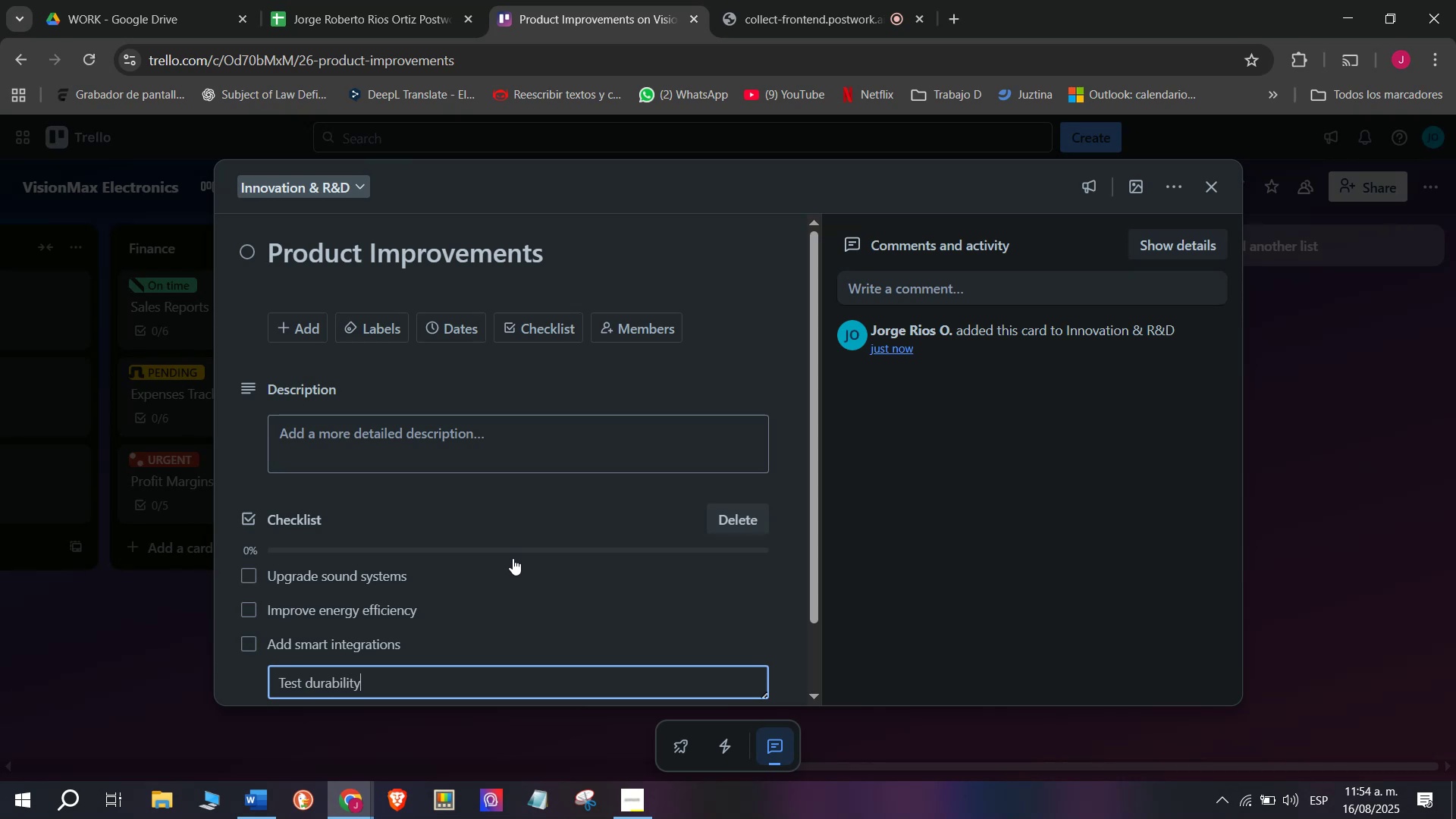 
key(Enter)
 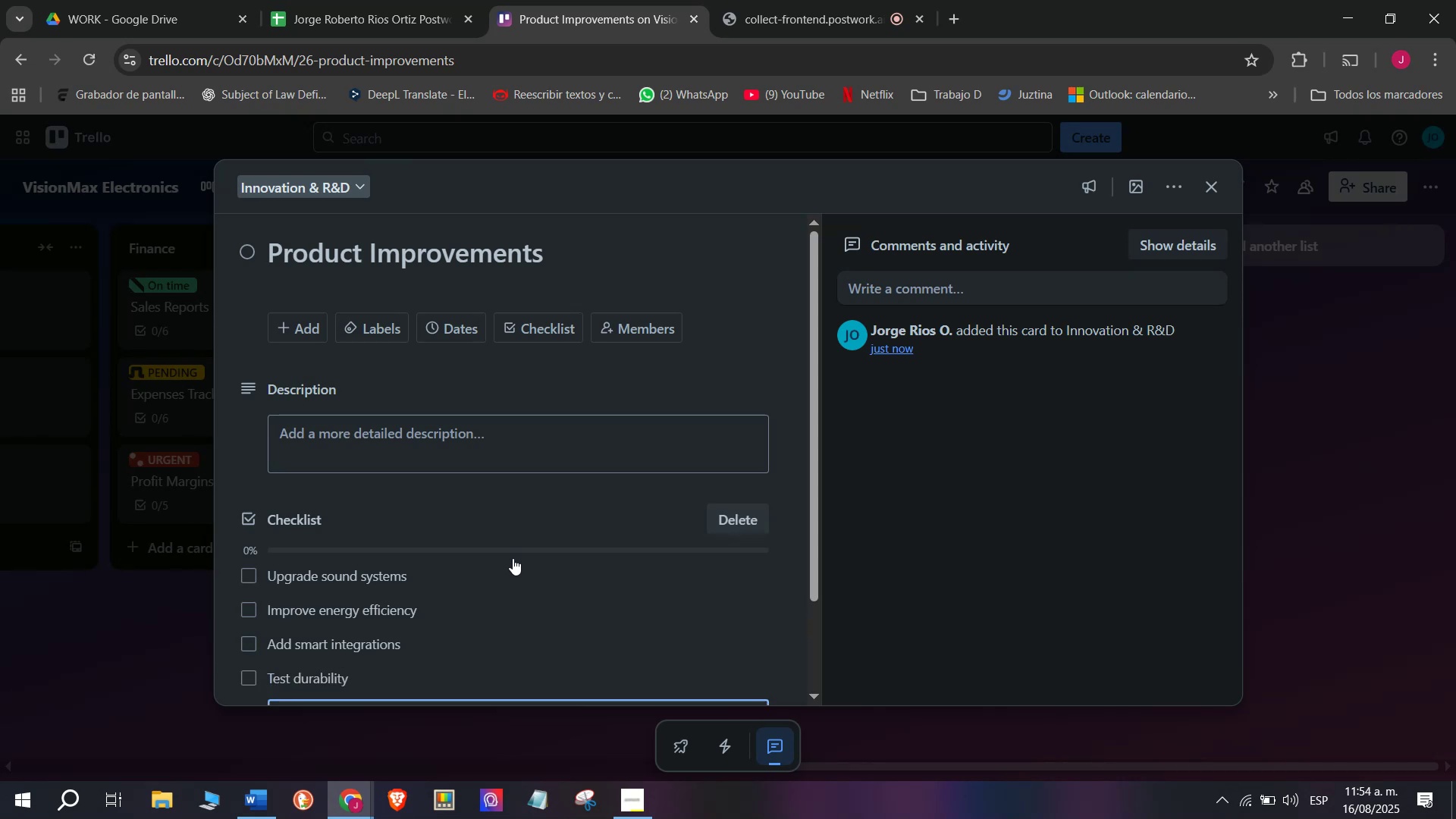 
type(Get certif)
 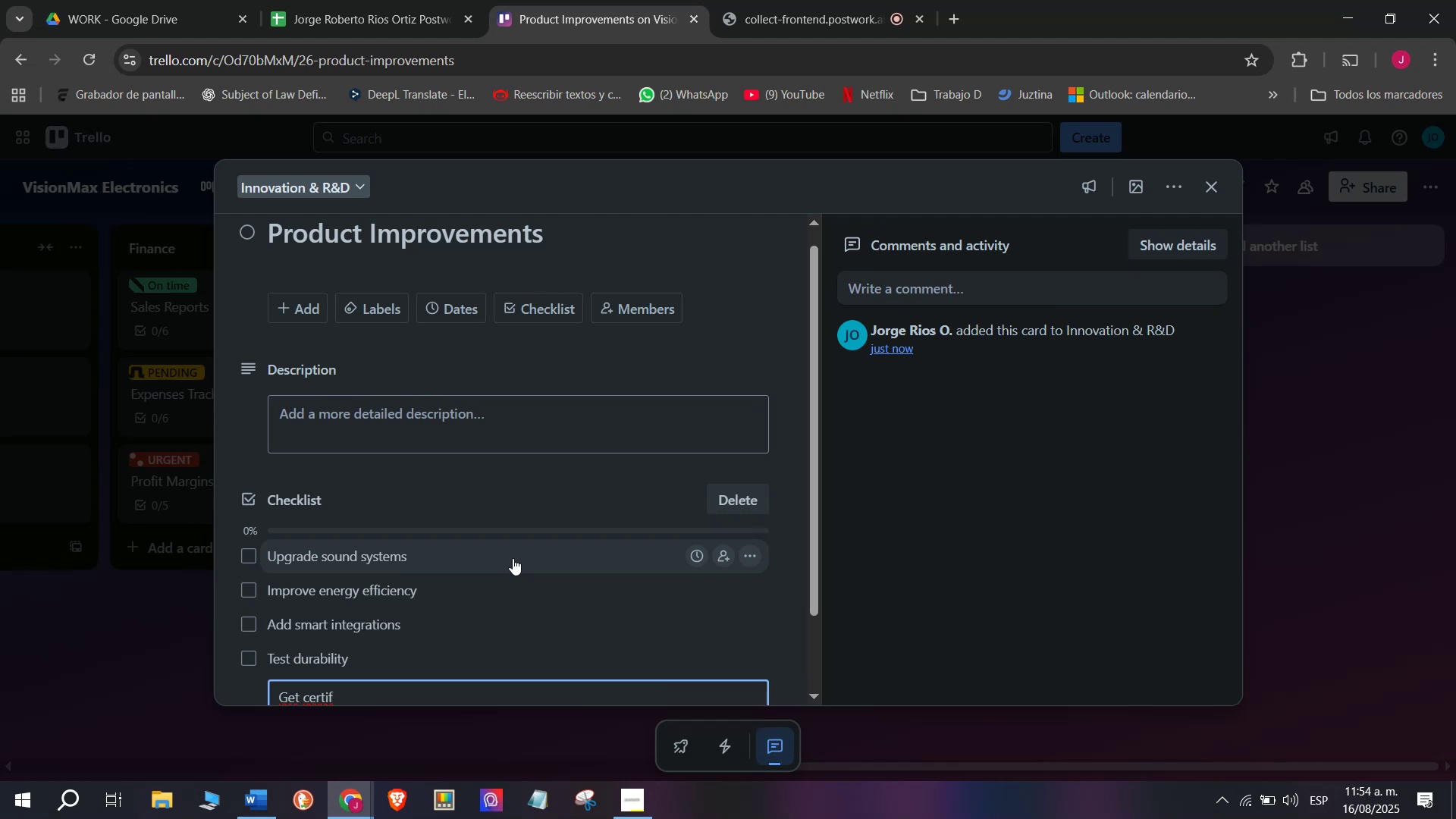 
wait(5.32)
 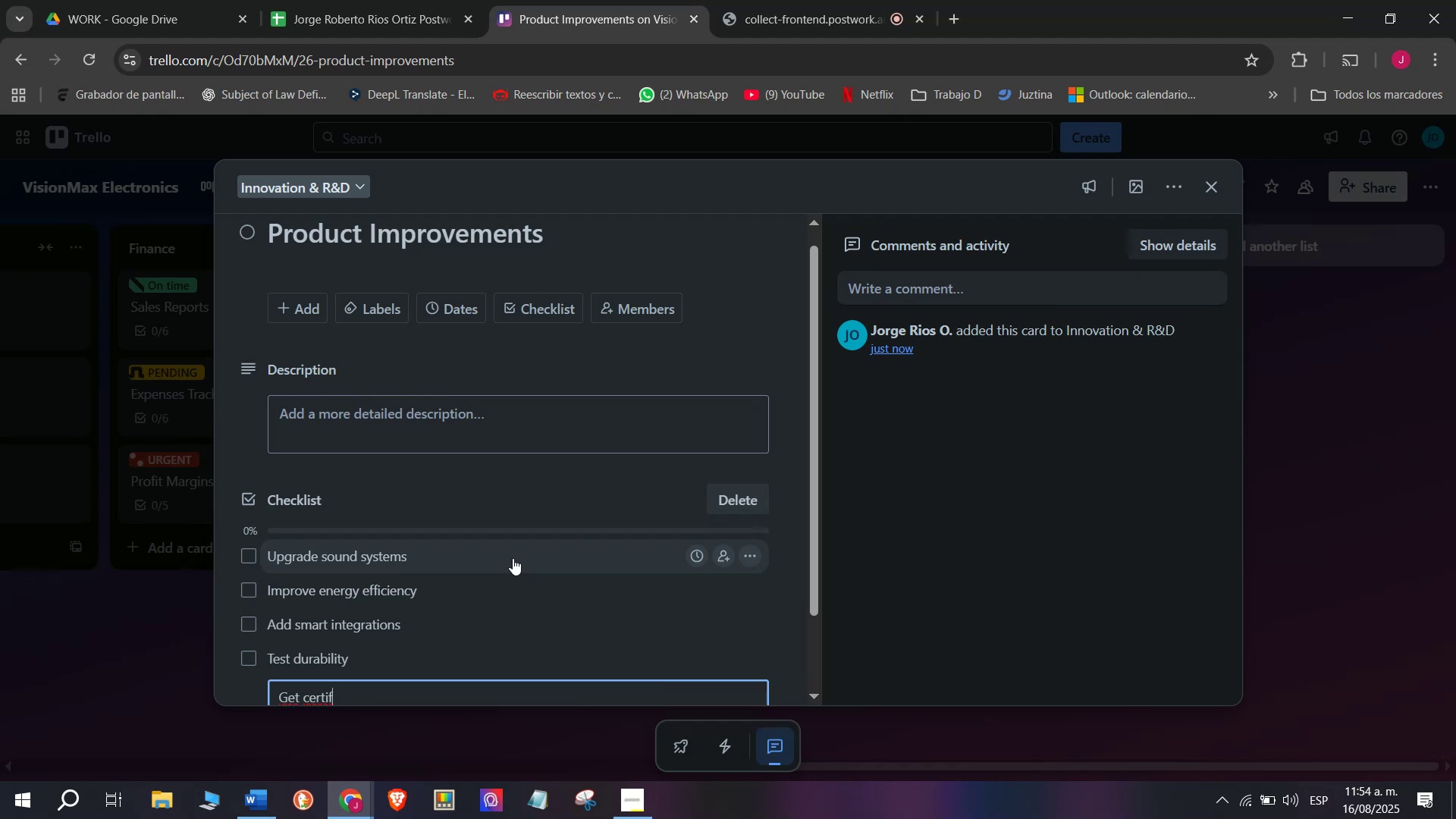 
type(ication)
 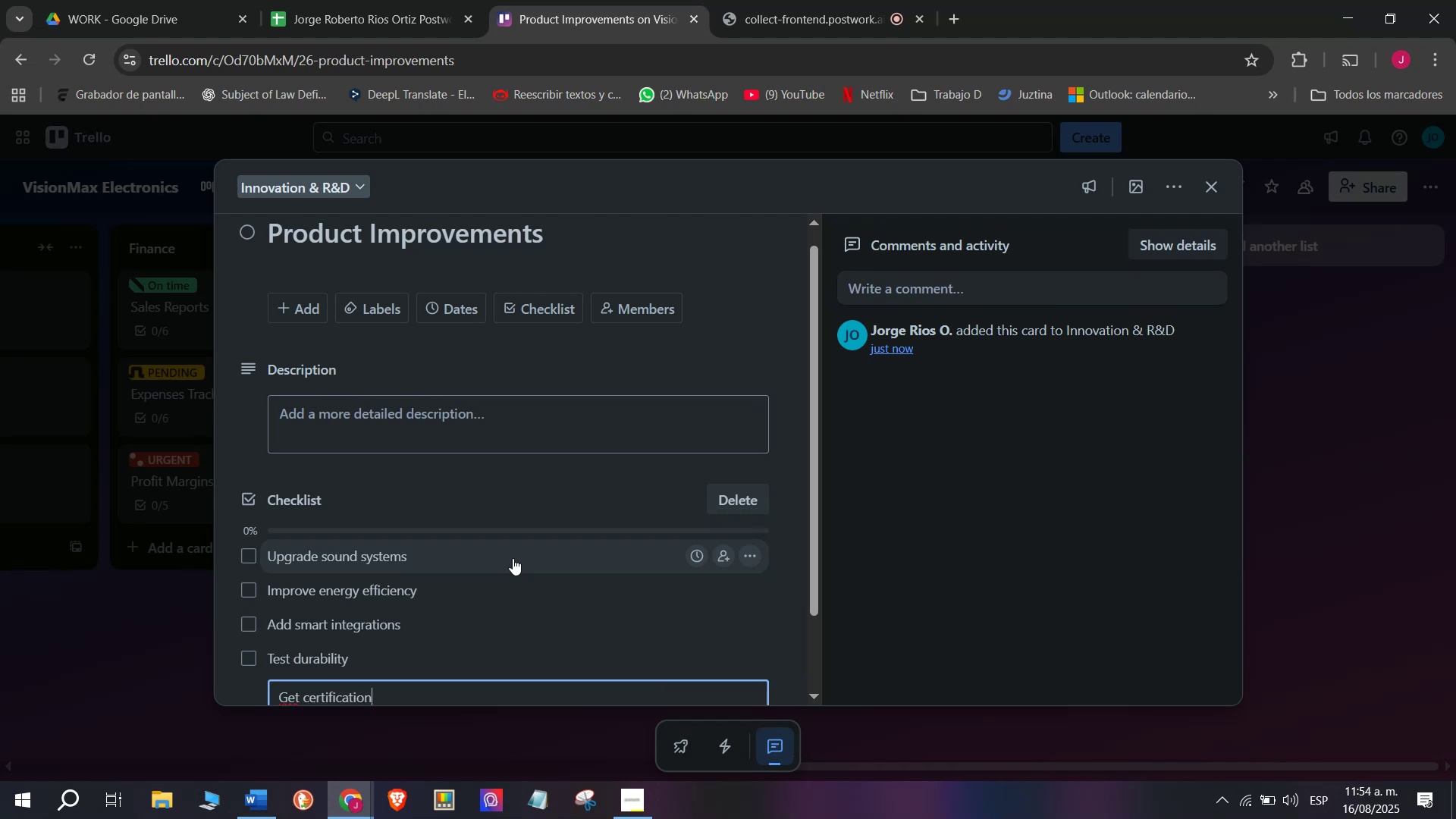 
key(Enter)
 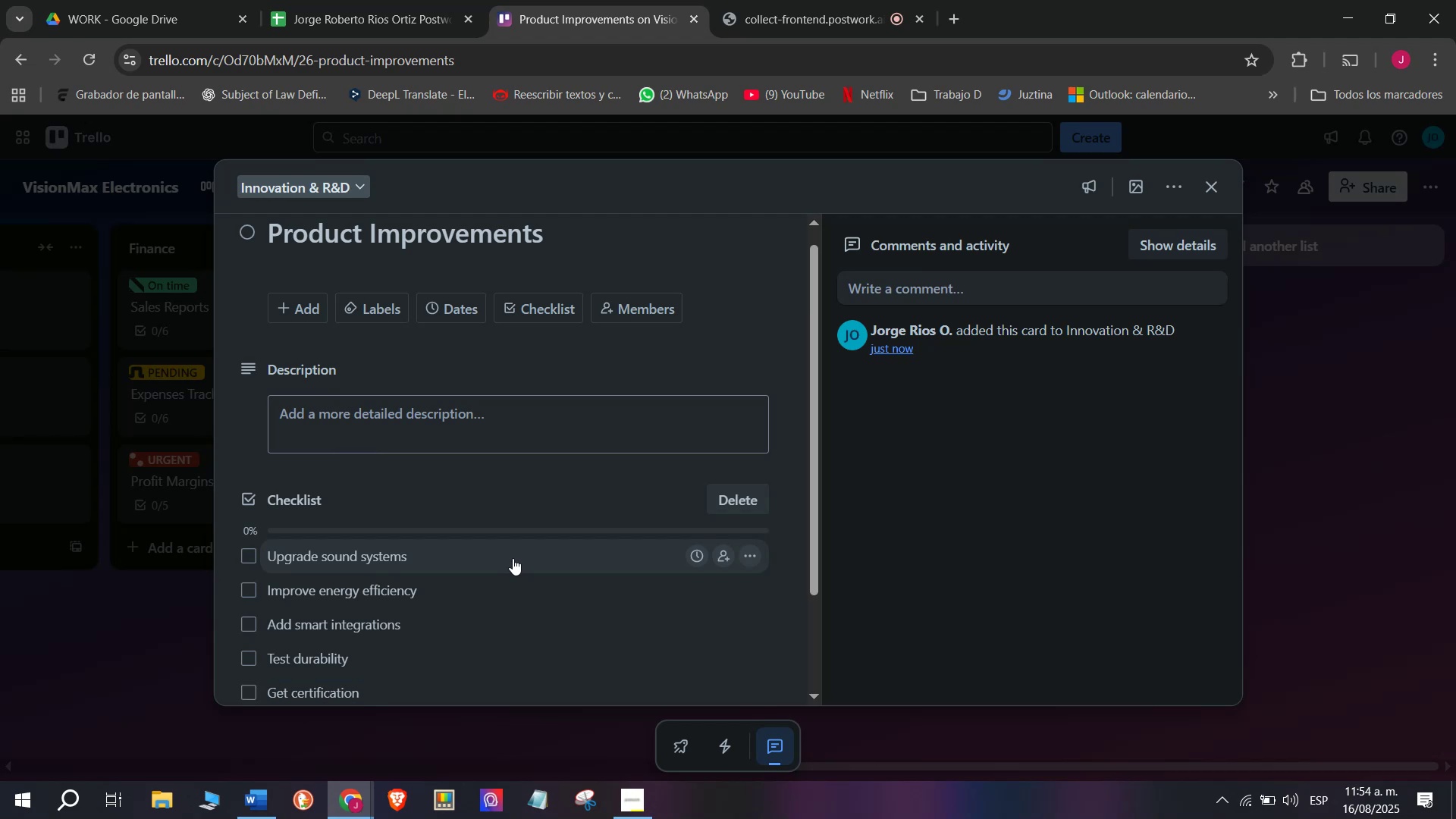 
type(Release updates)
 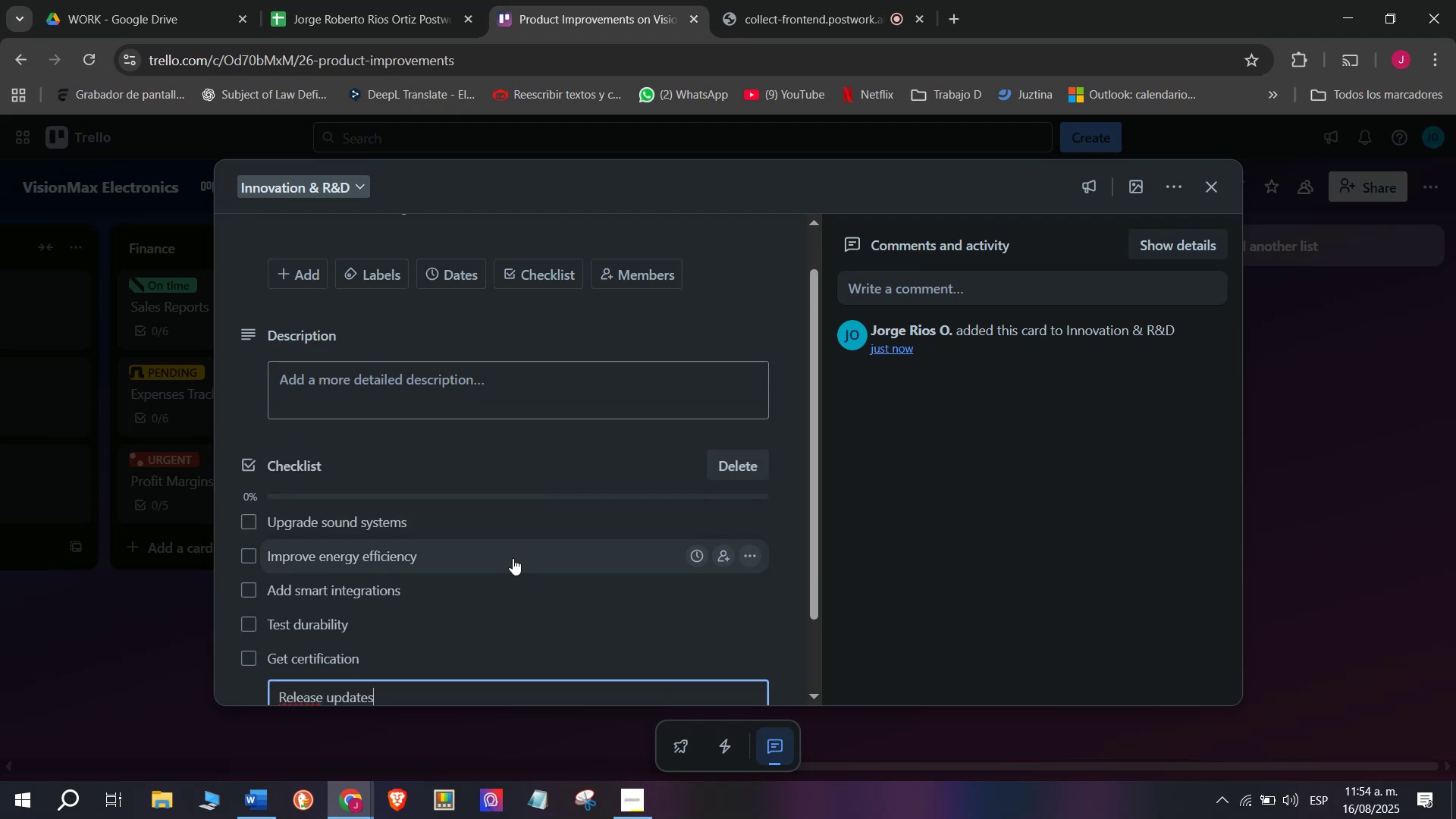 
key(Enter)
 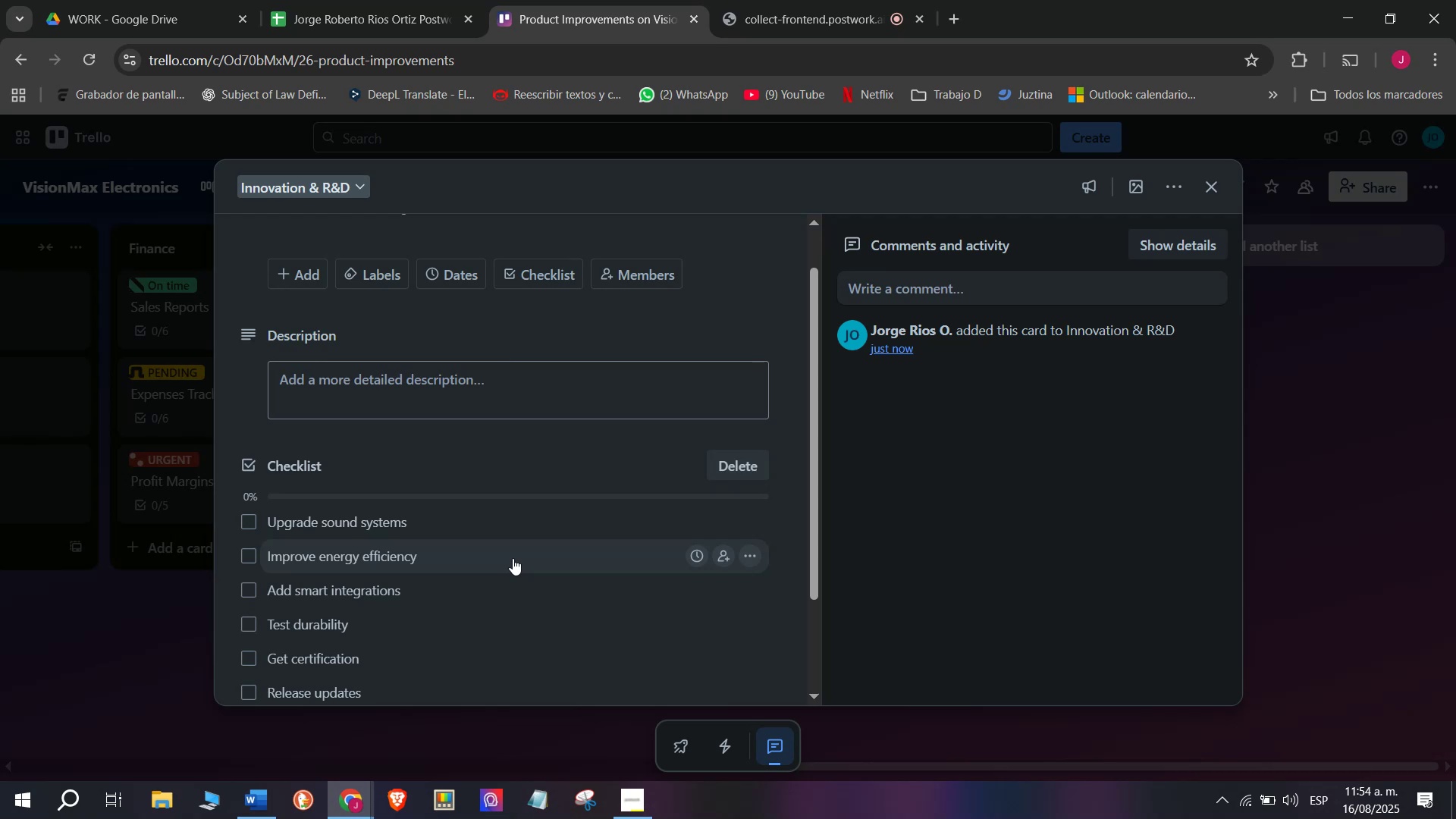 
scroll: coordinate [513, 557], scroll_direction: up, amount: 6.0
 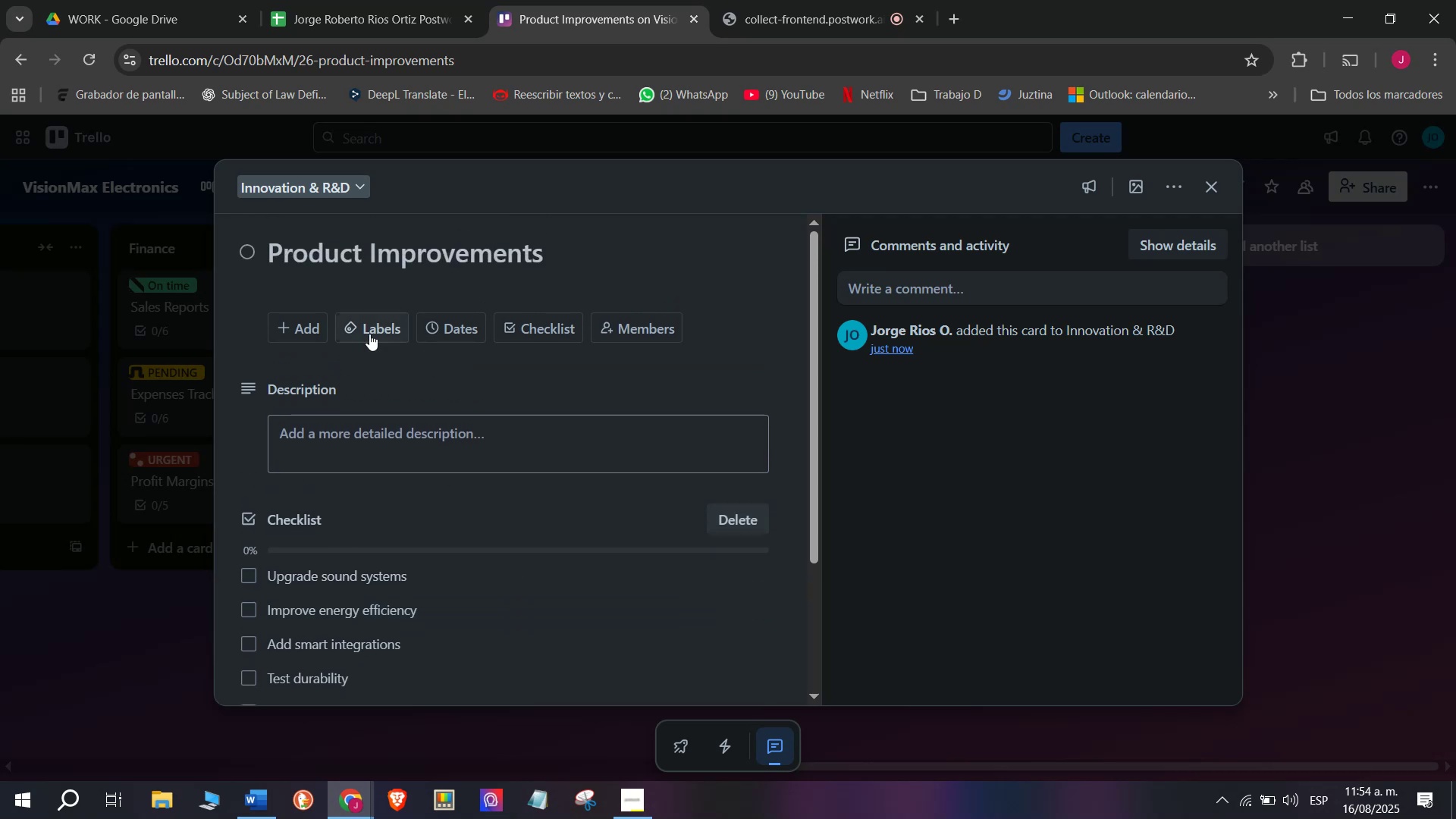 
left_click([356, 346])
 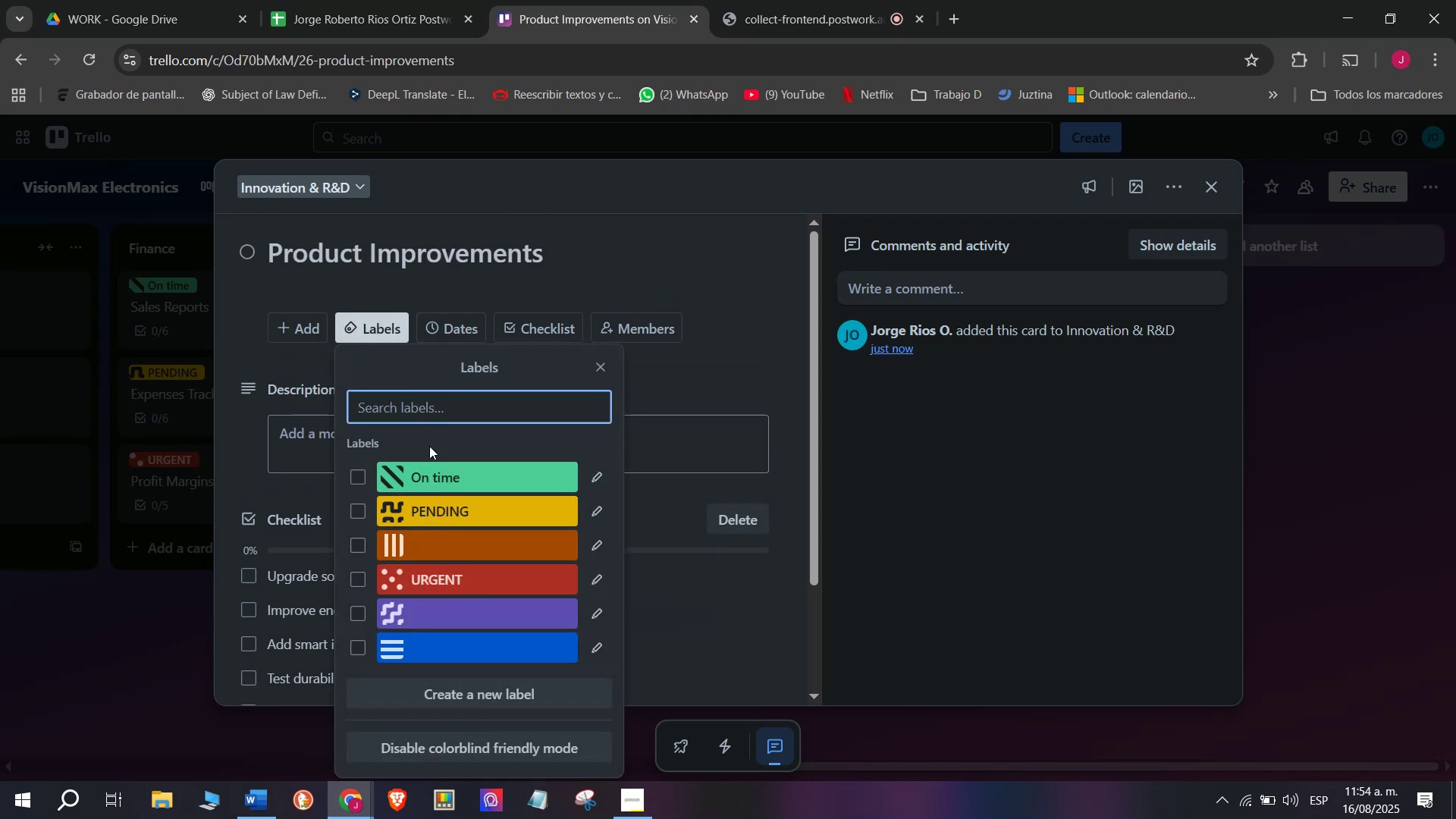 
left_click([444, 466])
 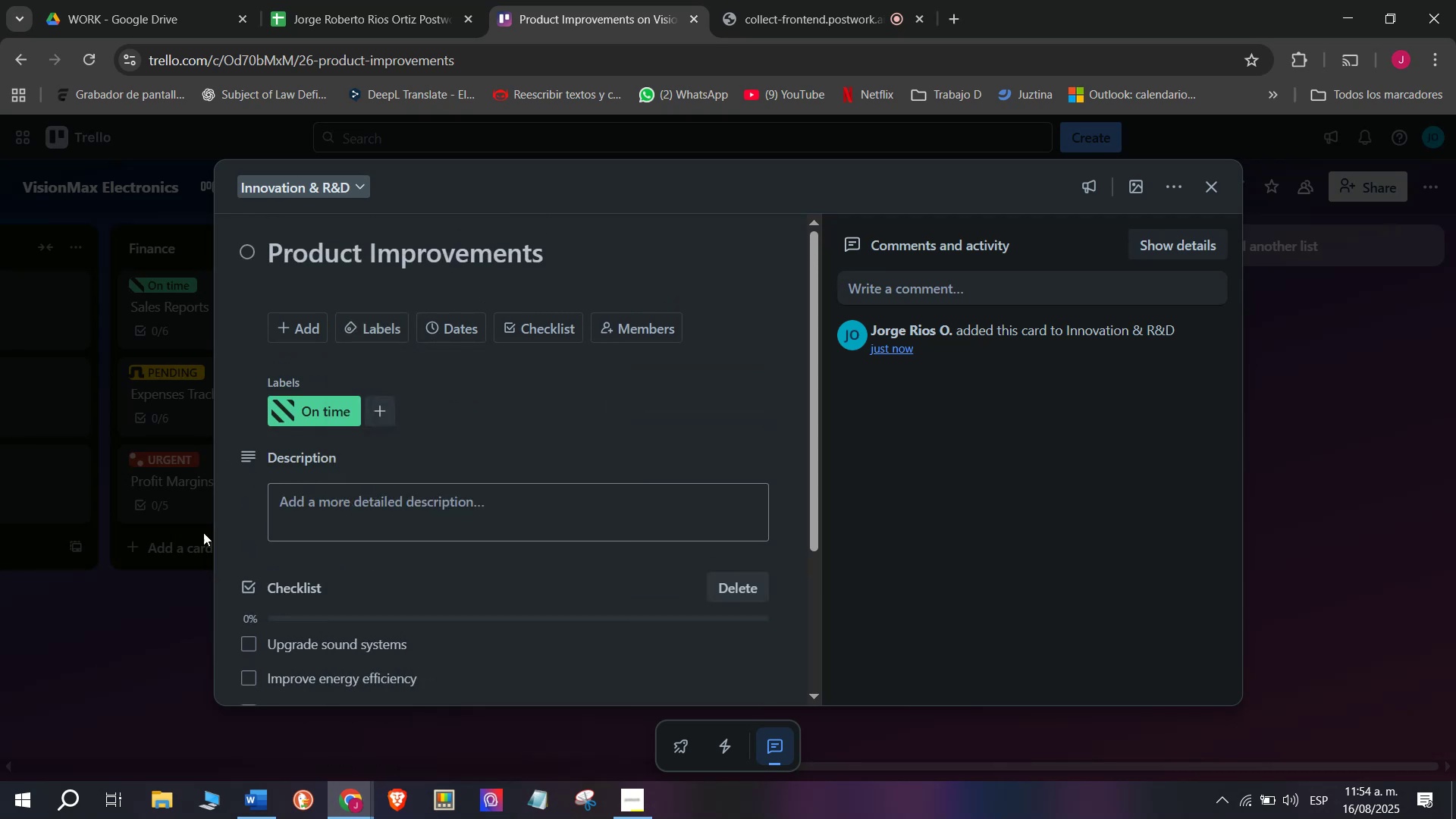 
double_click([100, 696])
 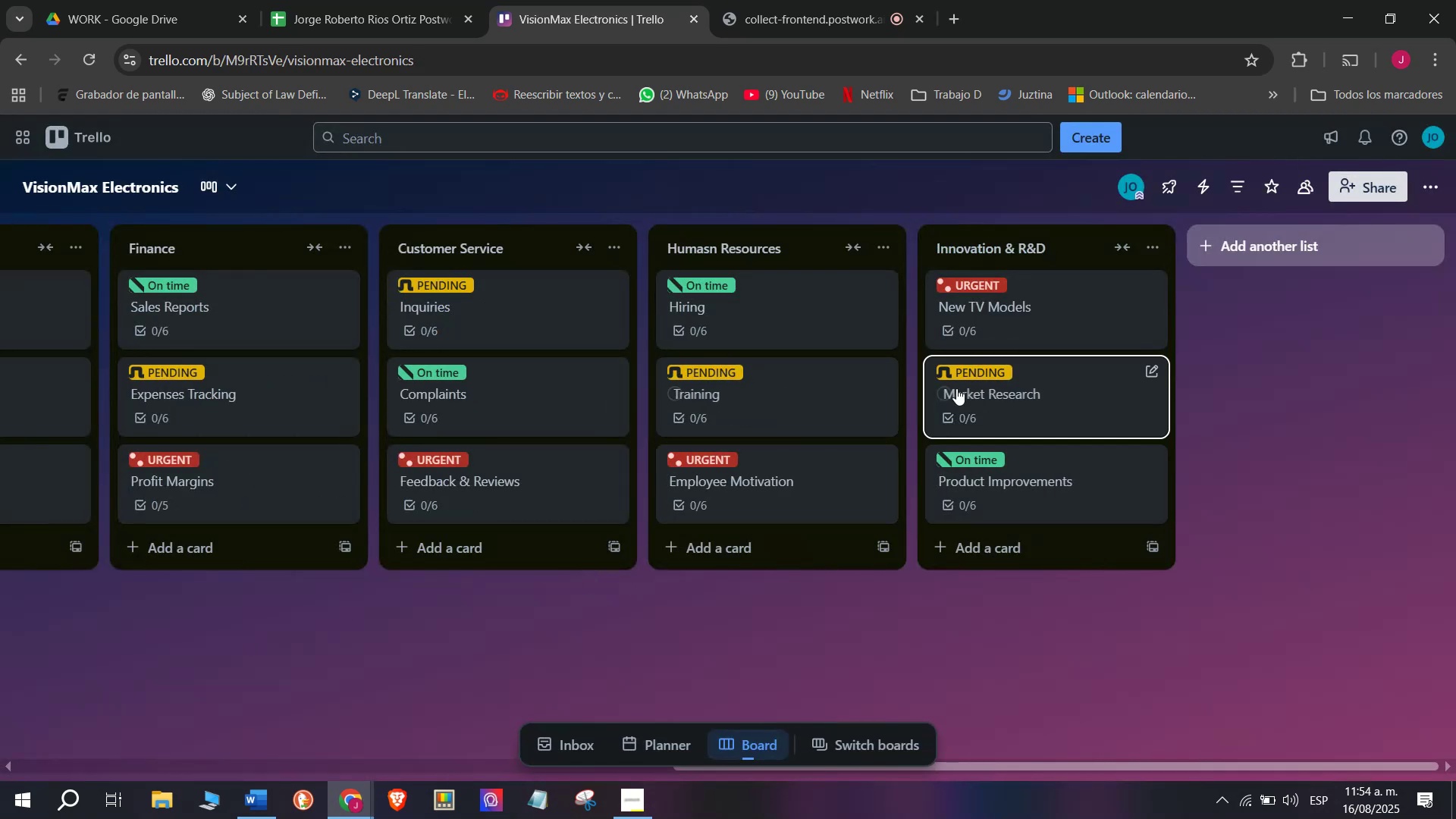 
scroll: coordinate [683, 369], scroll_direction: up, amount: 3.0
 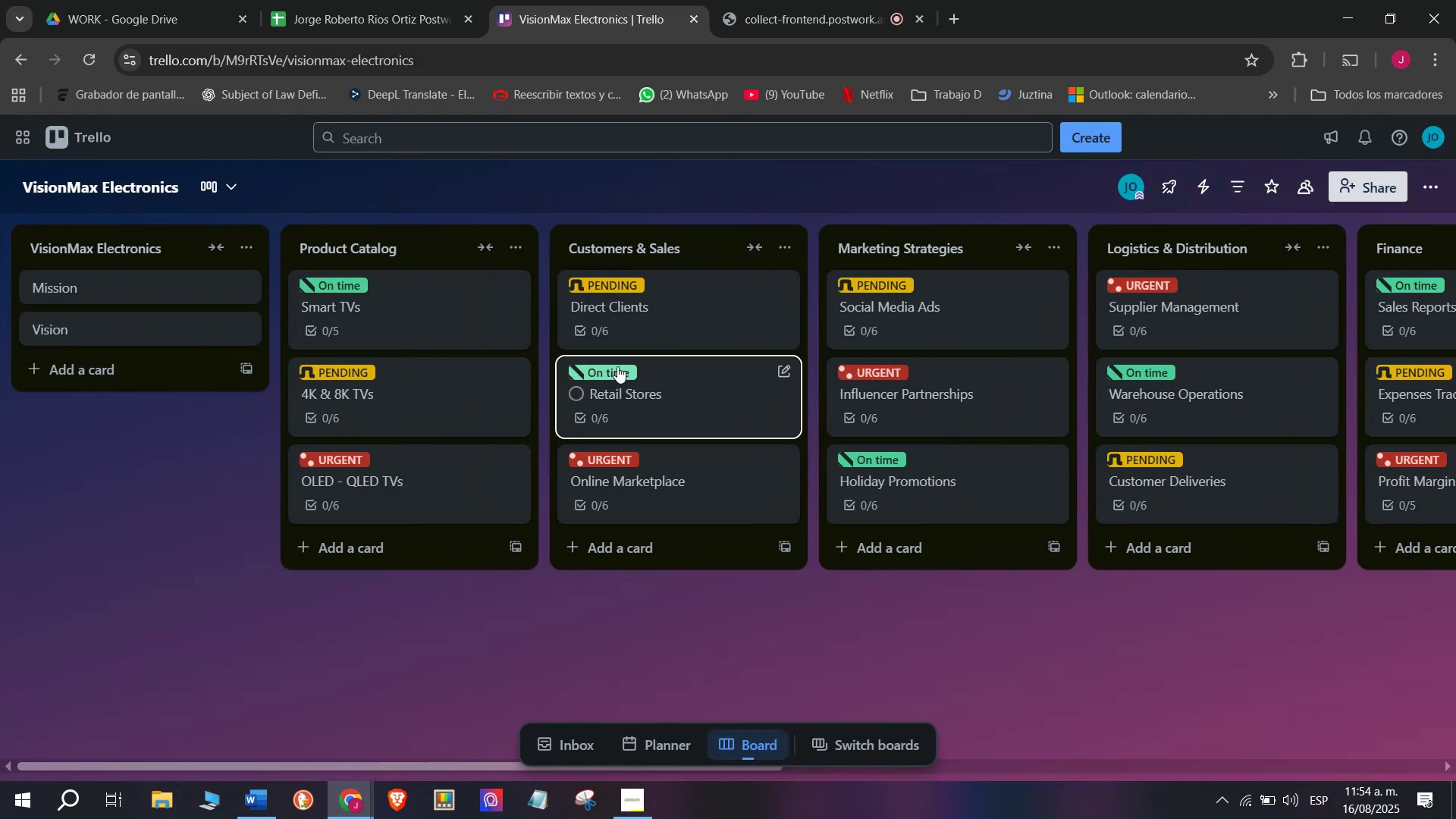 
left_click([617, 365])
 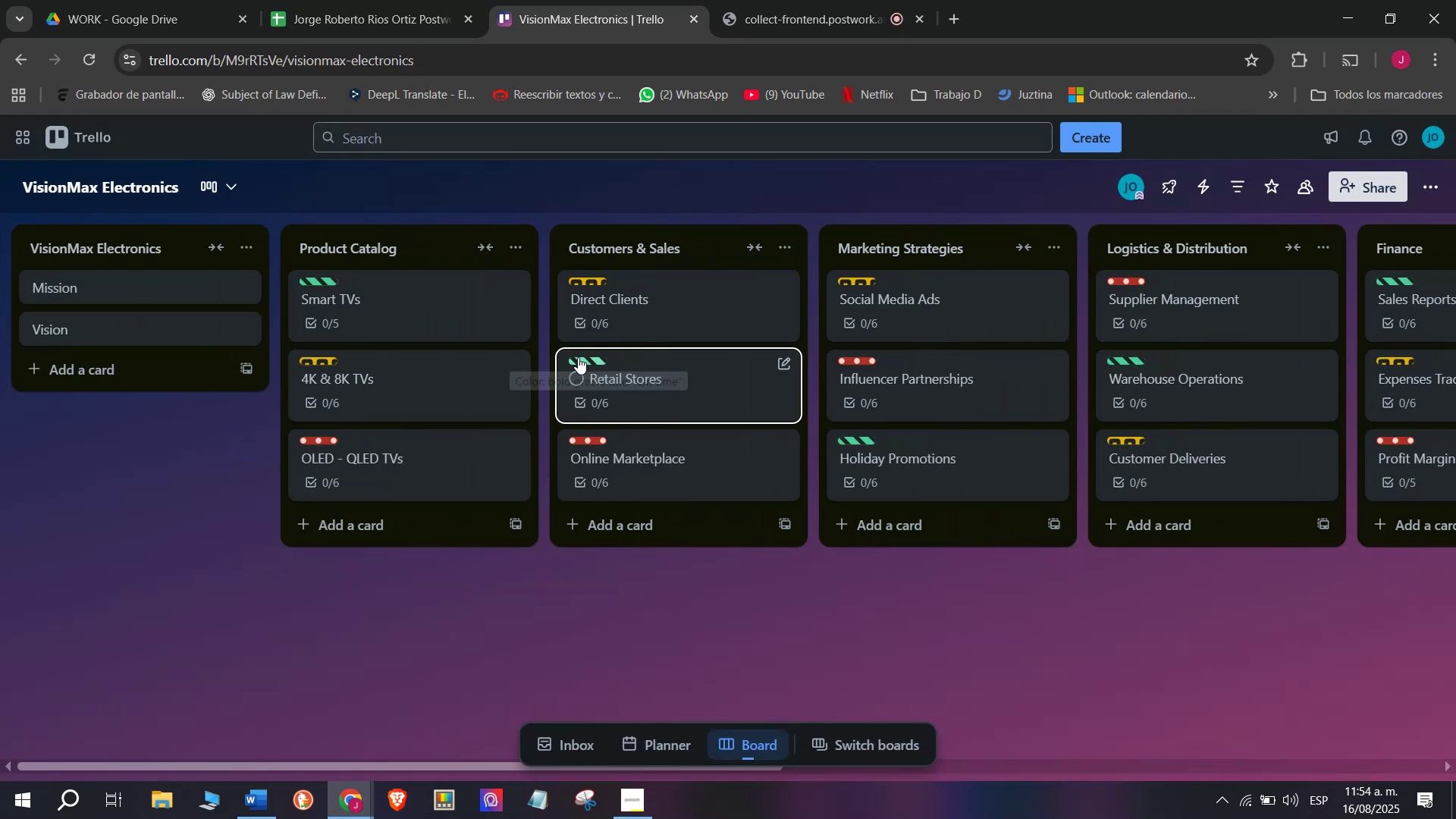 